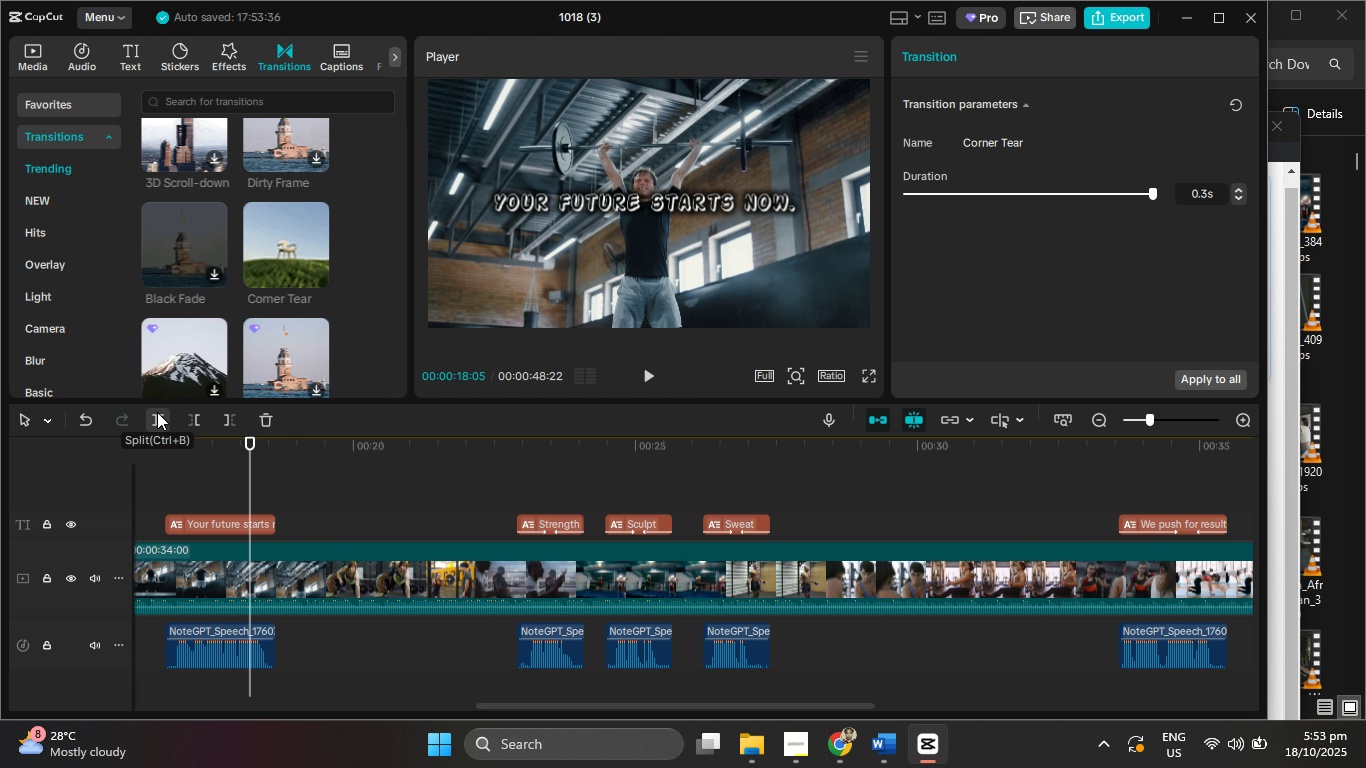 
key(ArrowRight)
 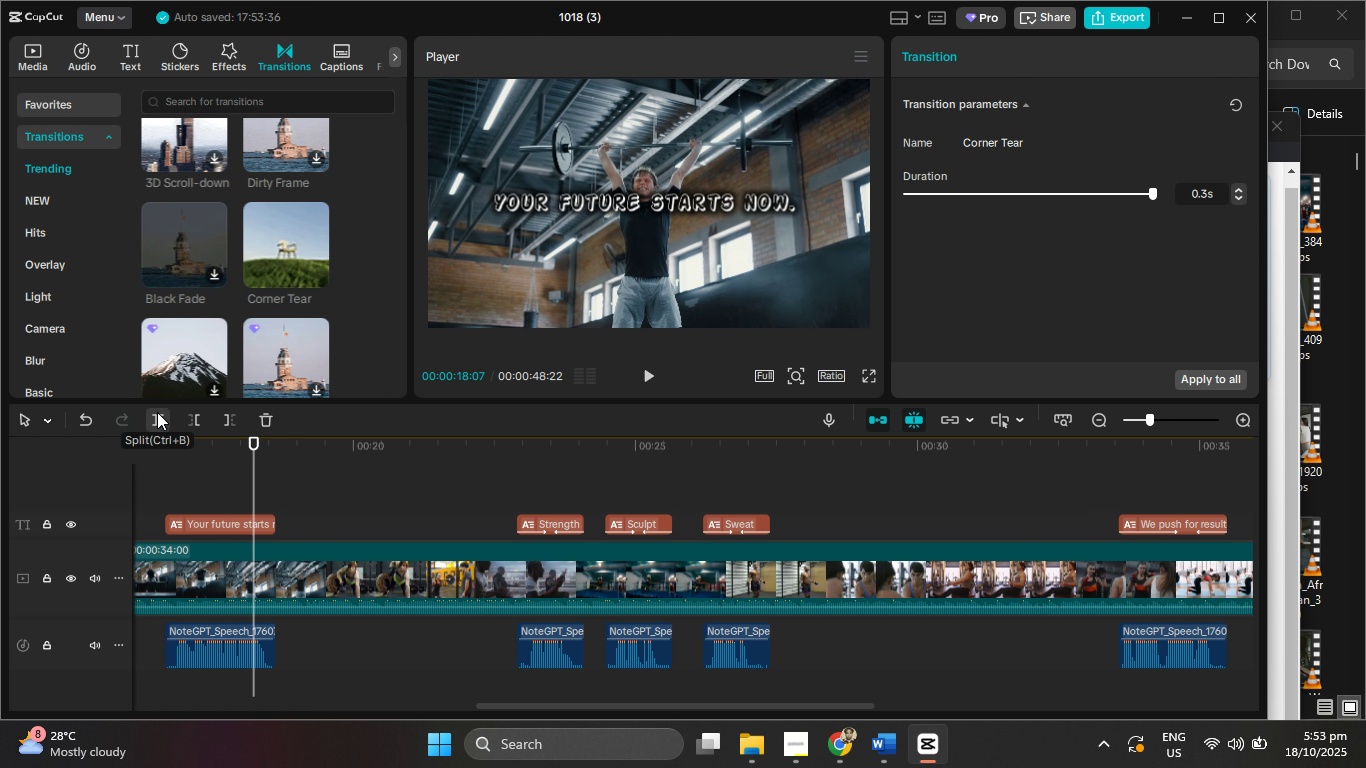 
key(ArrowRight)
 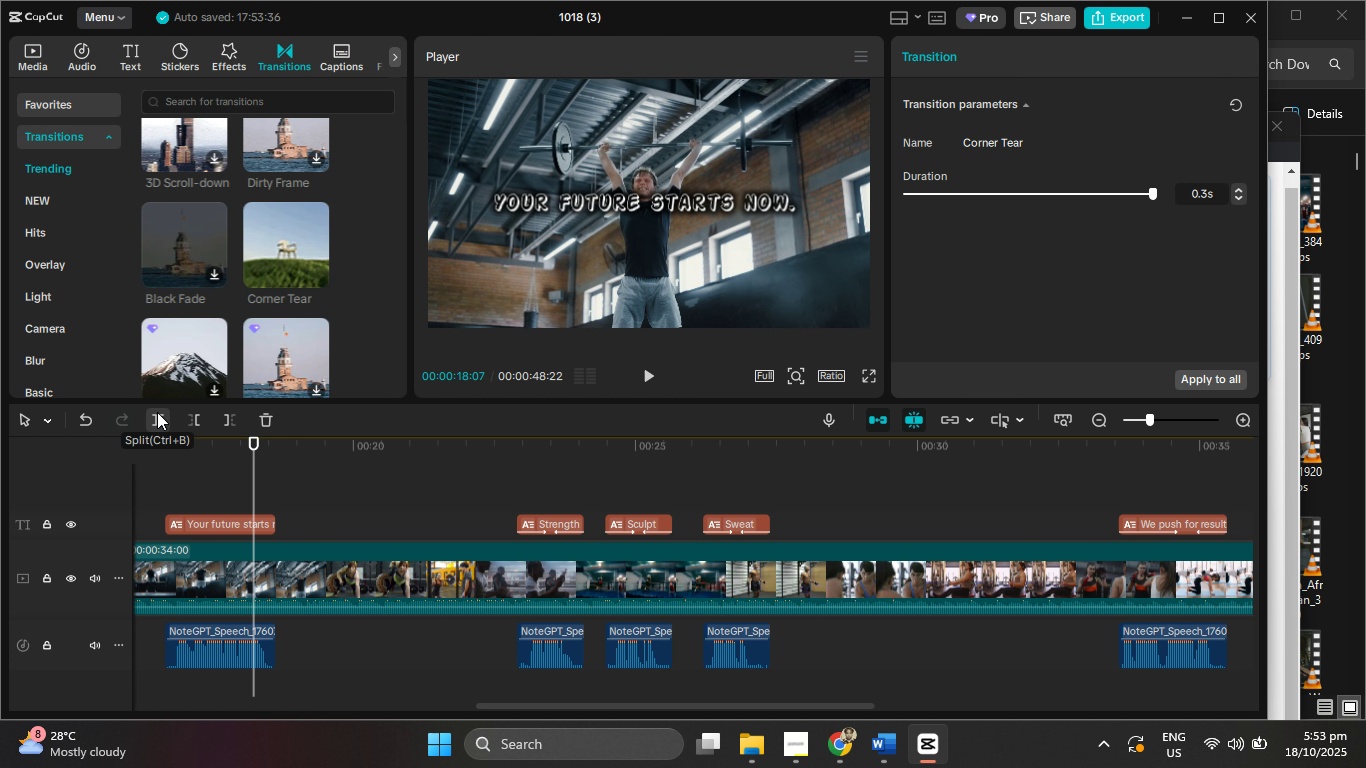 
key(ArrowRight)
 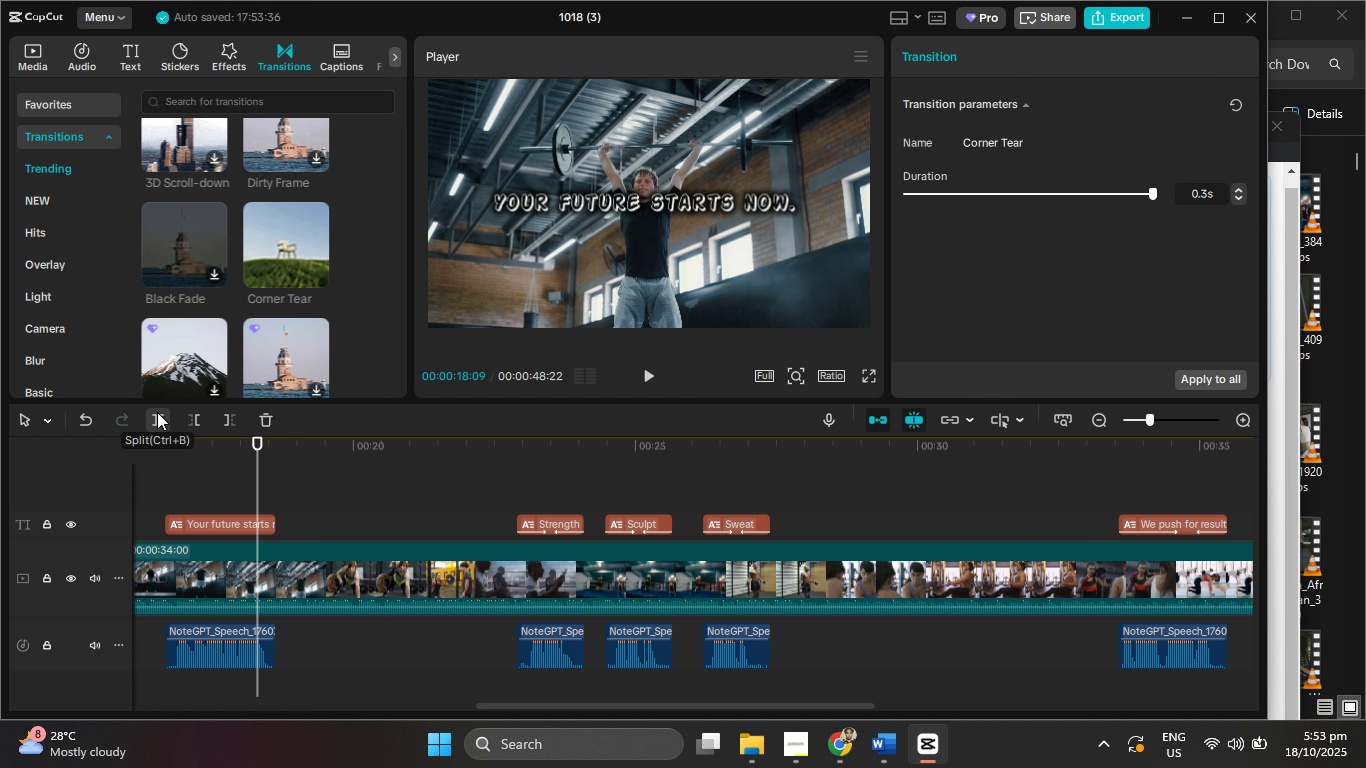 
key(ArrowRight)
 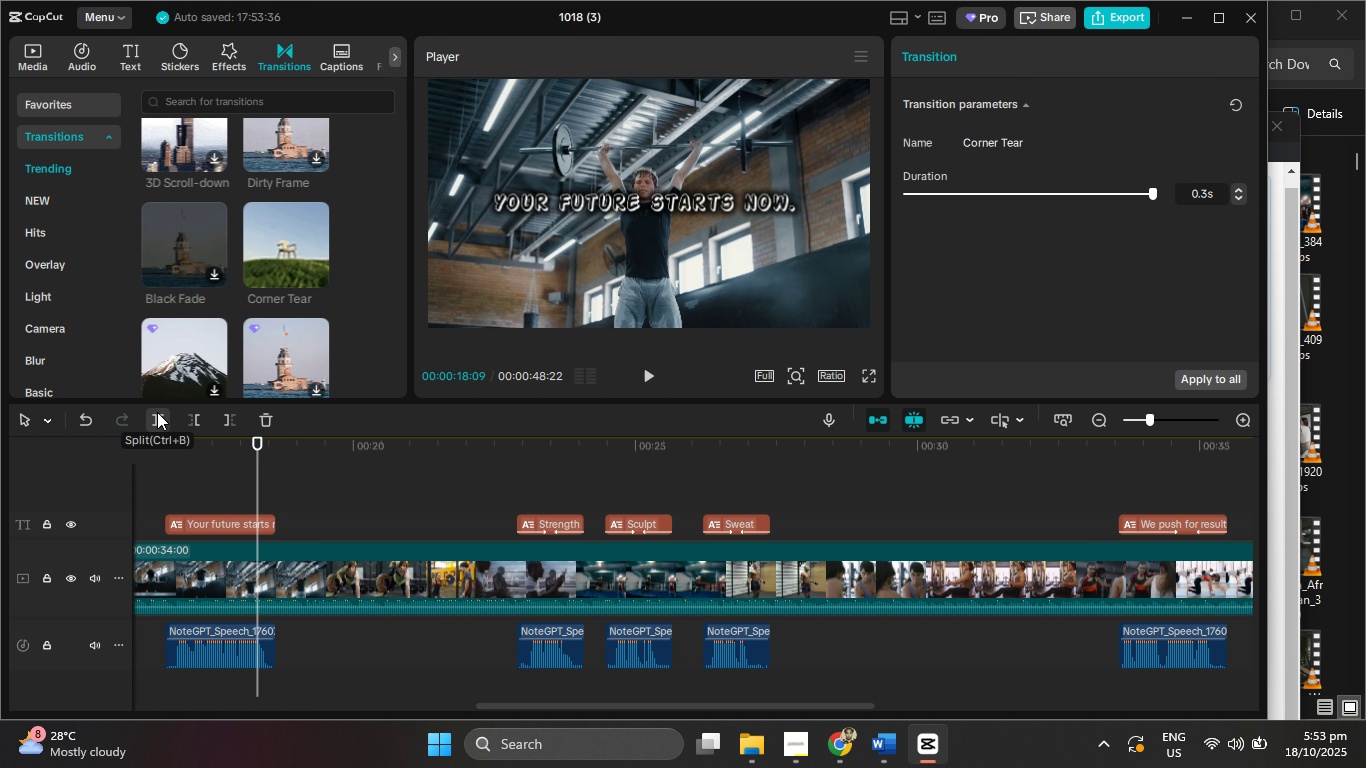 
key(ArrowRight)
 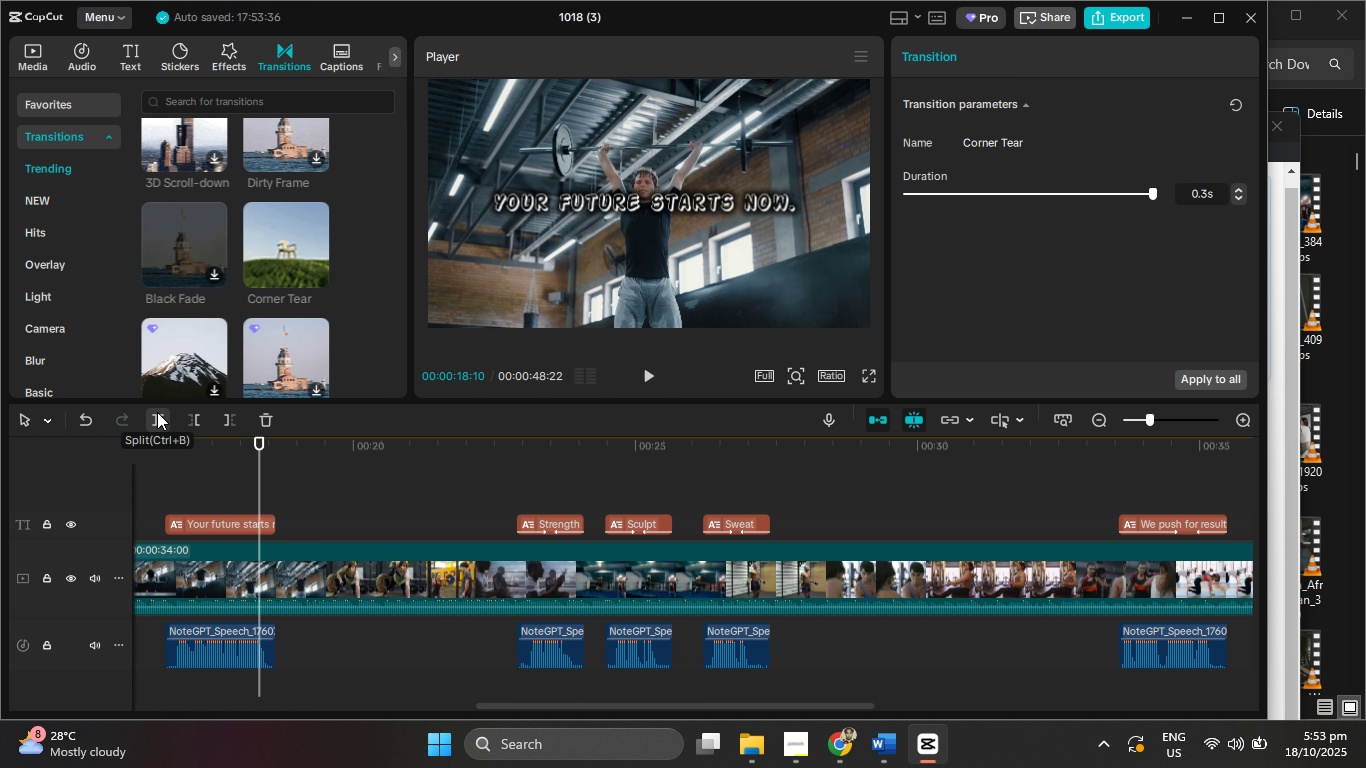 
key(ArrowRight)
 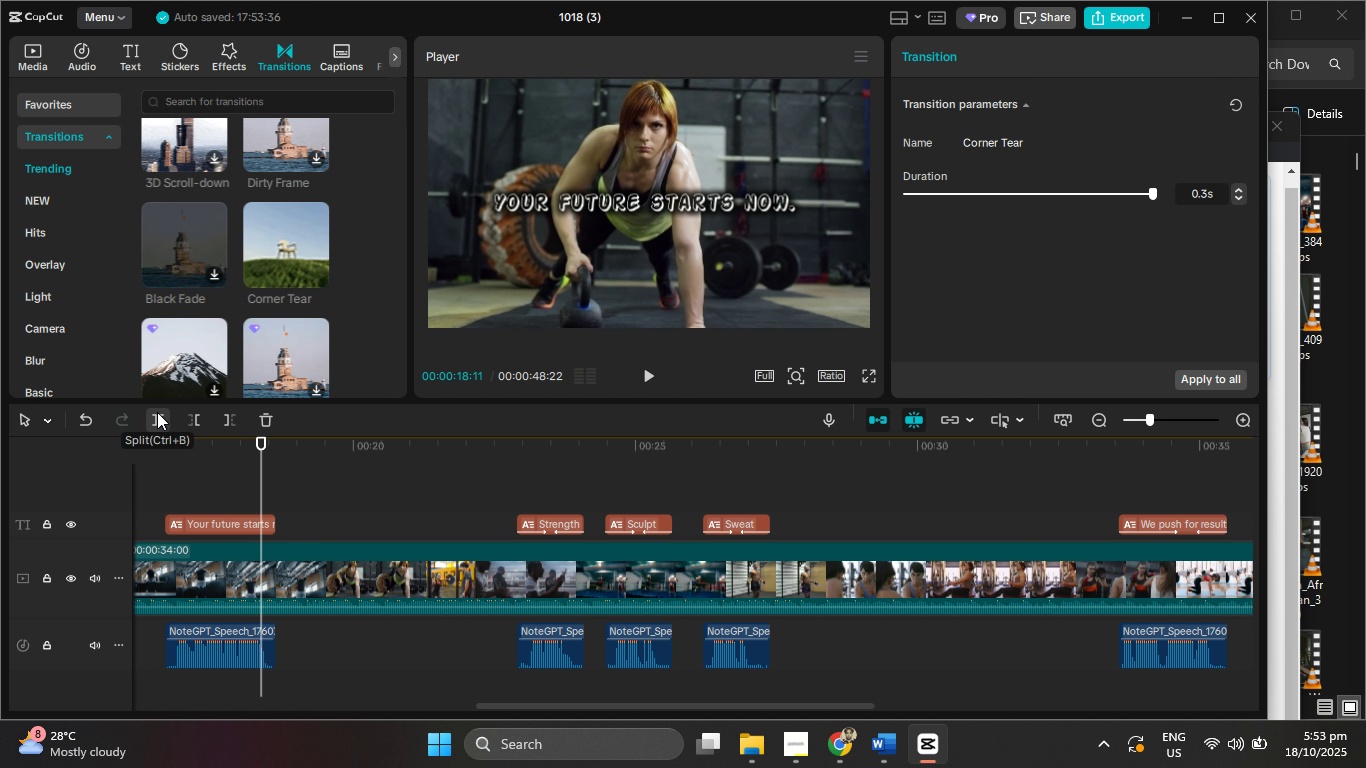 
key(ArrowRight)
 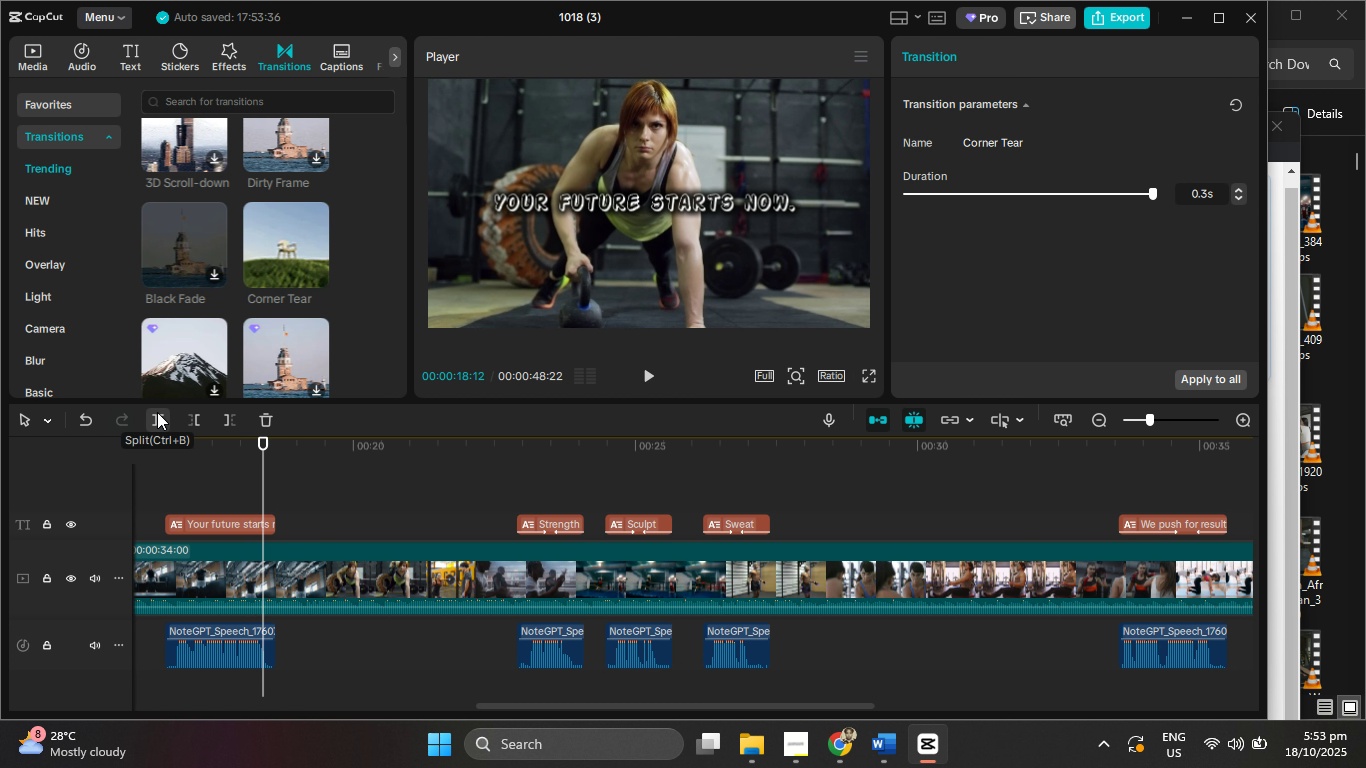 
left_click([157, 412])
 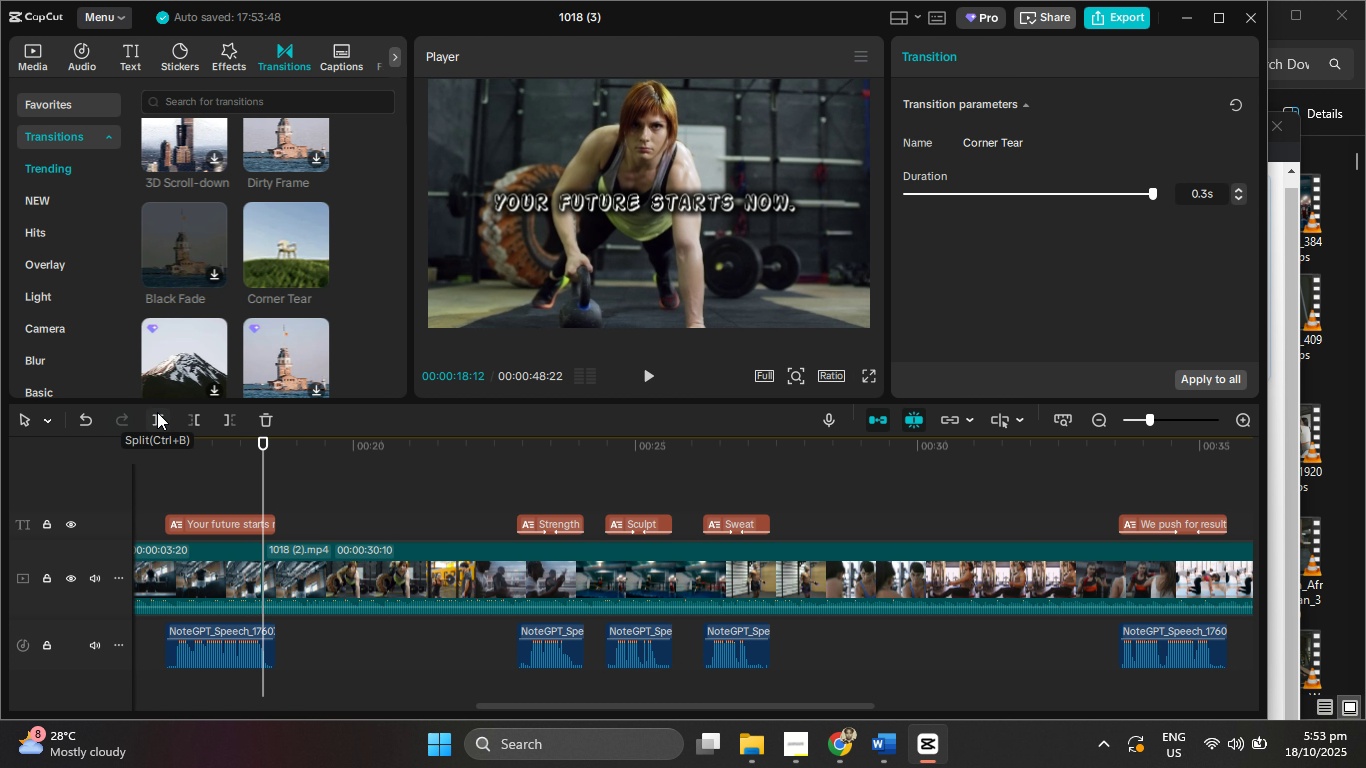 
hold_key(key=ArrowRight, duration=1.53)
 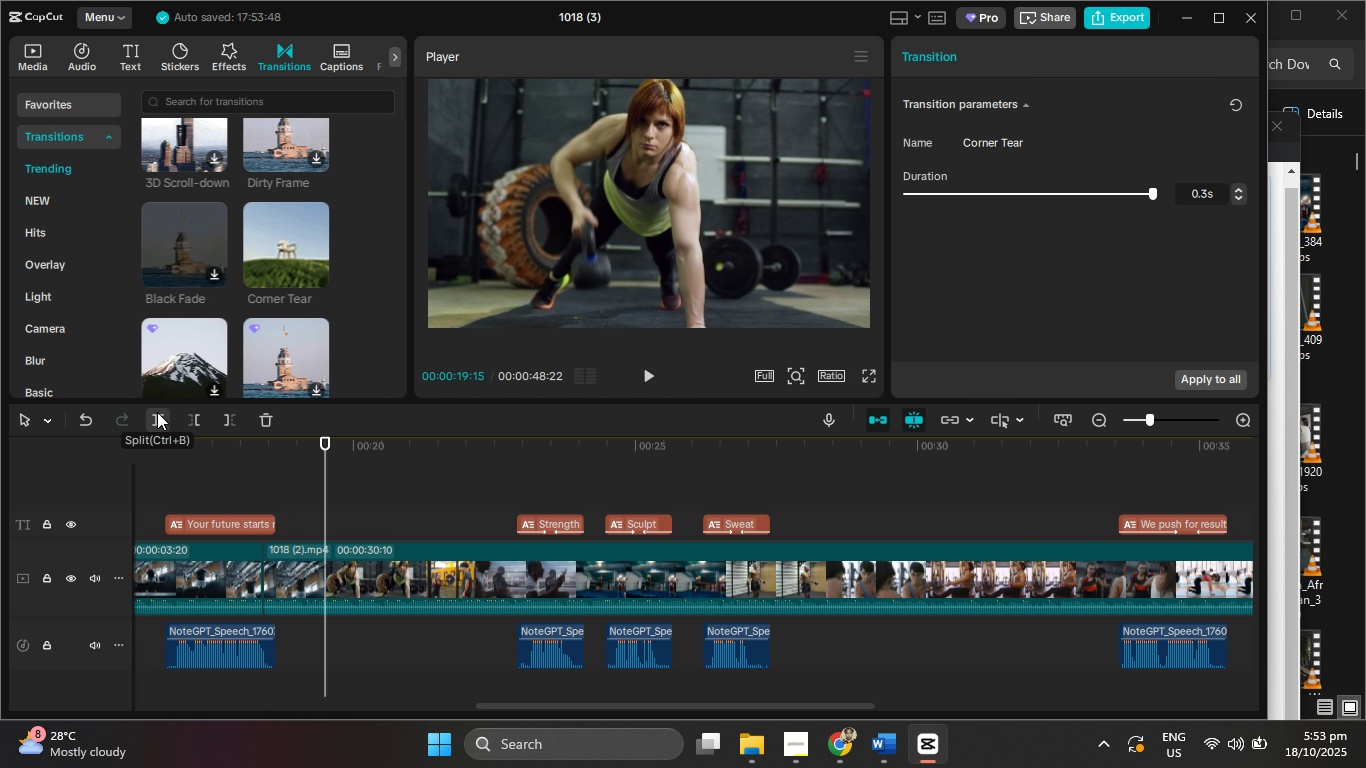 
hold_key(key=ArrowRight, duration=1.5)
 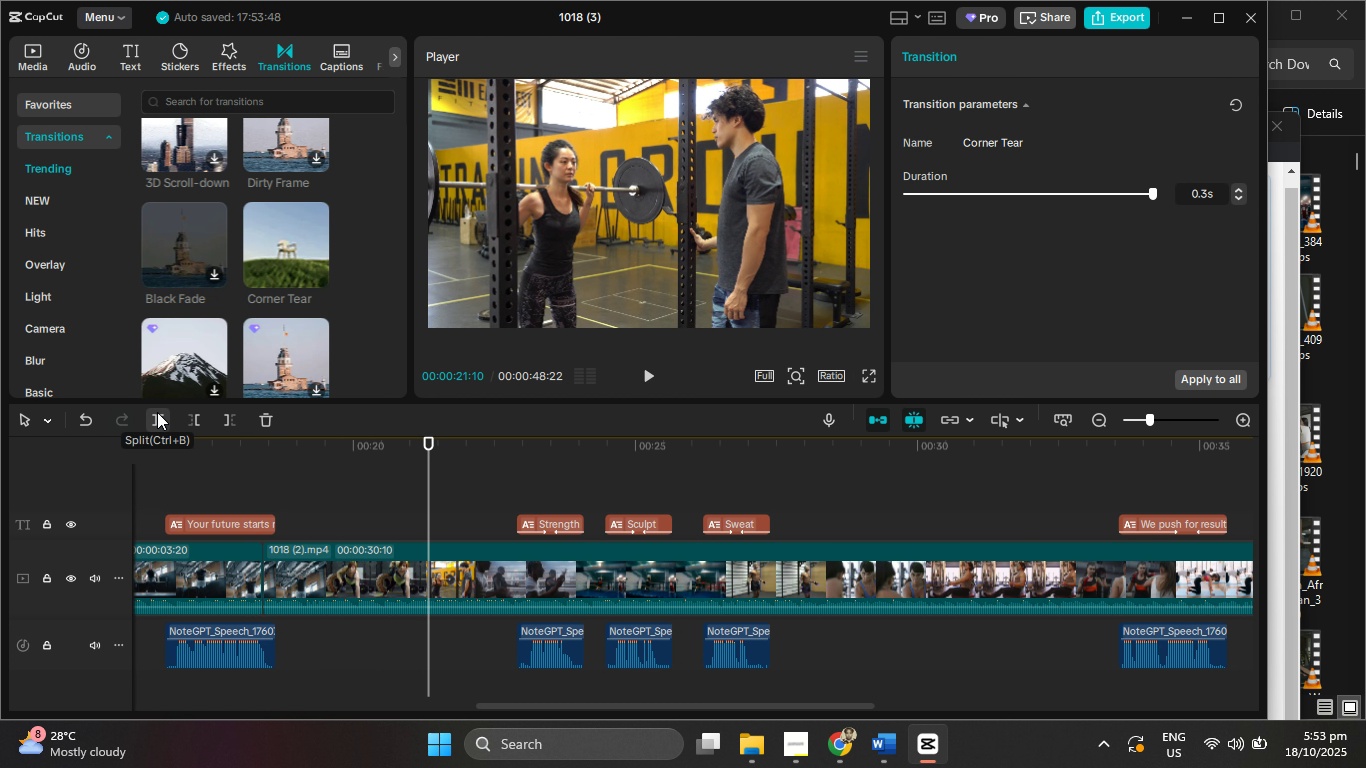 
hold_key(key=ArrowRight, duration=0.34)
 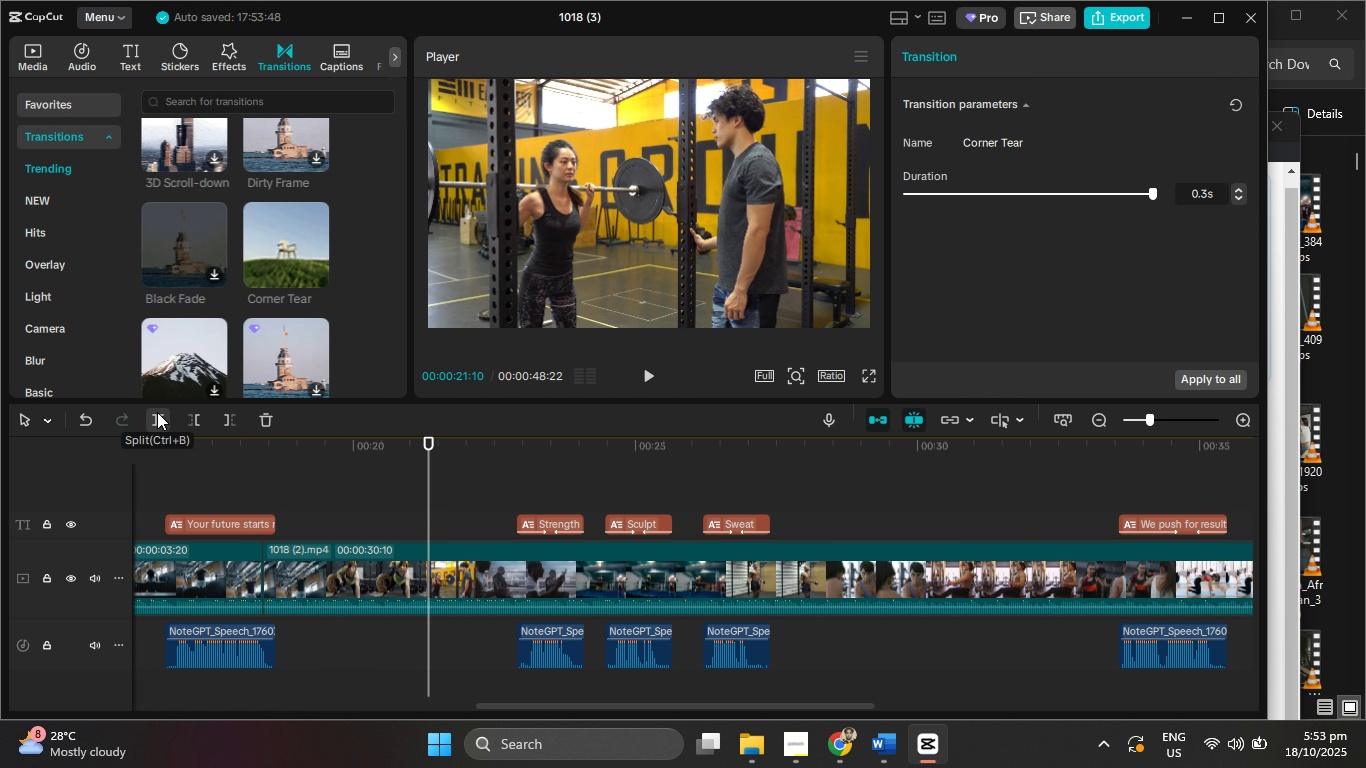 
hold_key(key=ArrowLeft, duration=0.94)
 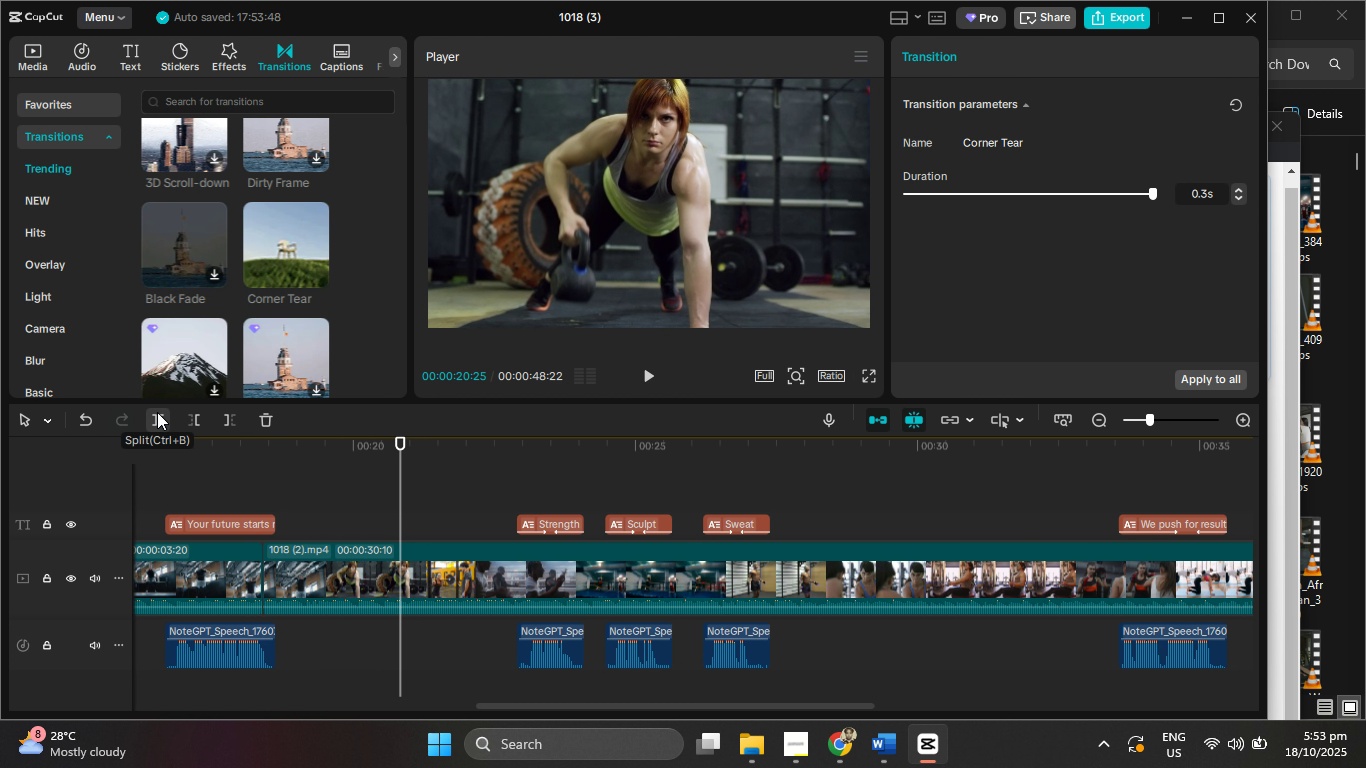 
key(ArrowLeft)
 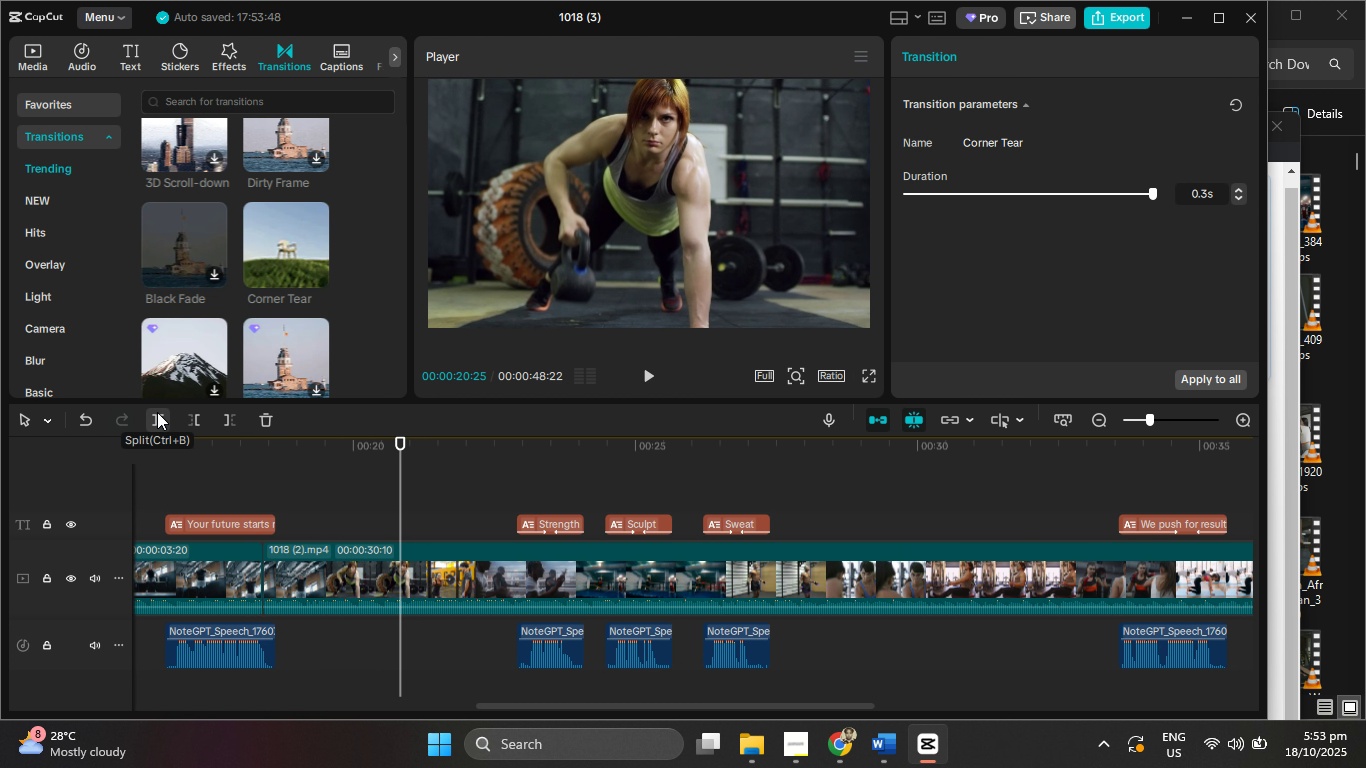 
key(ArrowRight)
 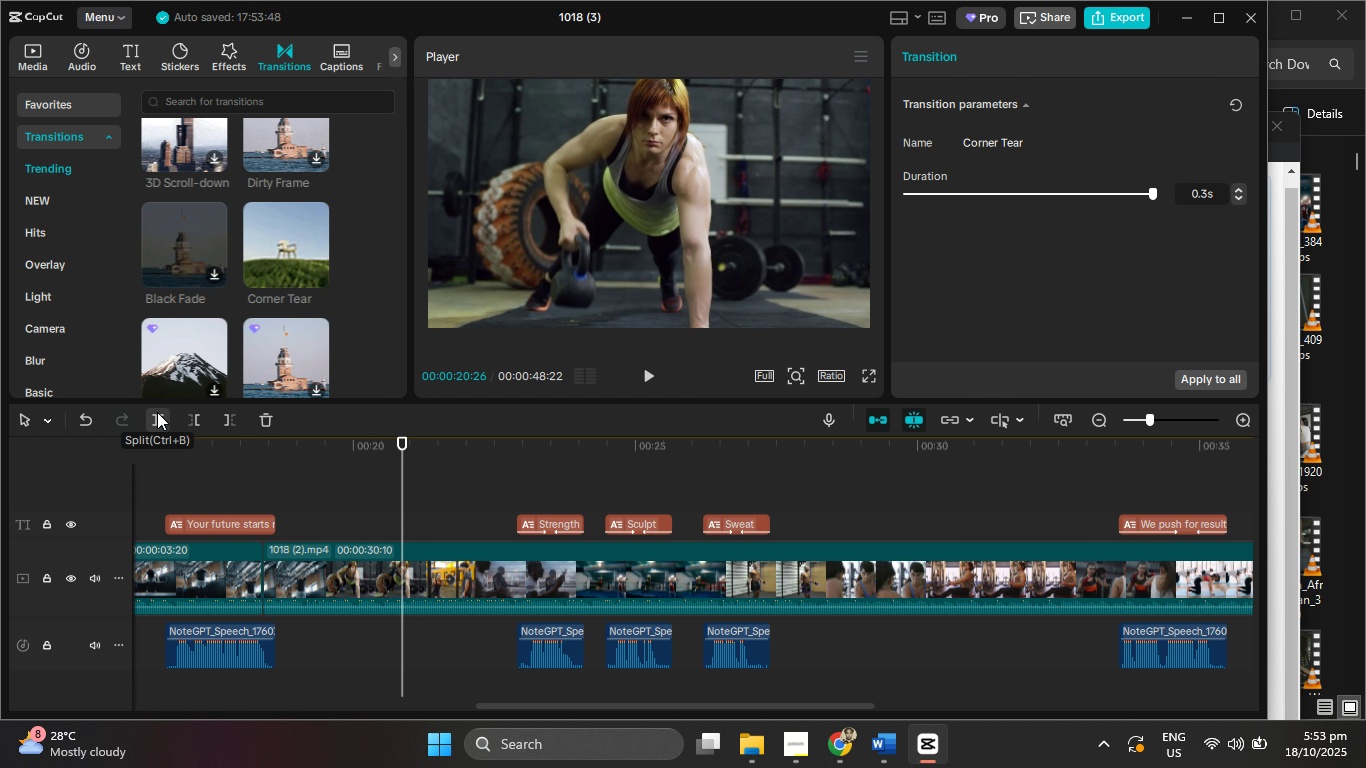 
key(ArrowRight)
 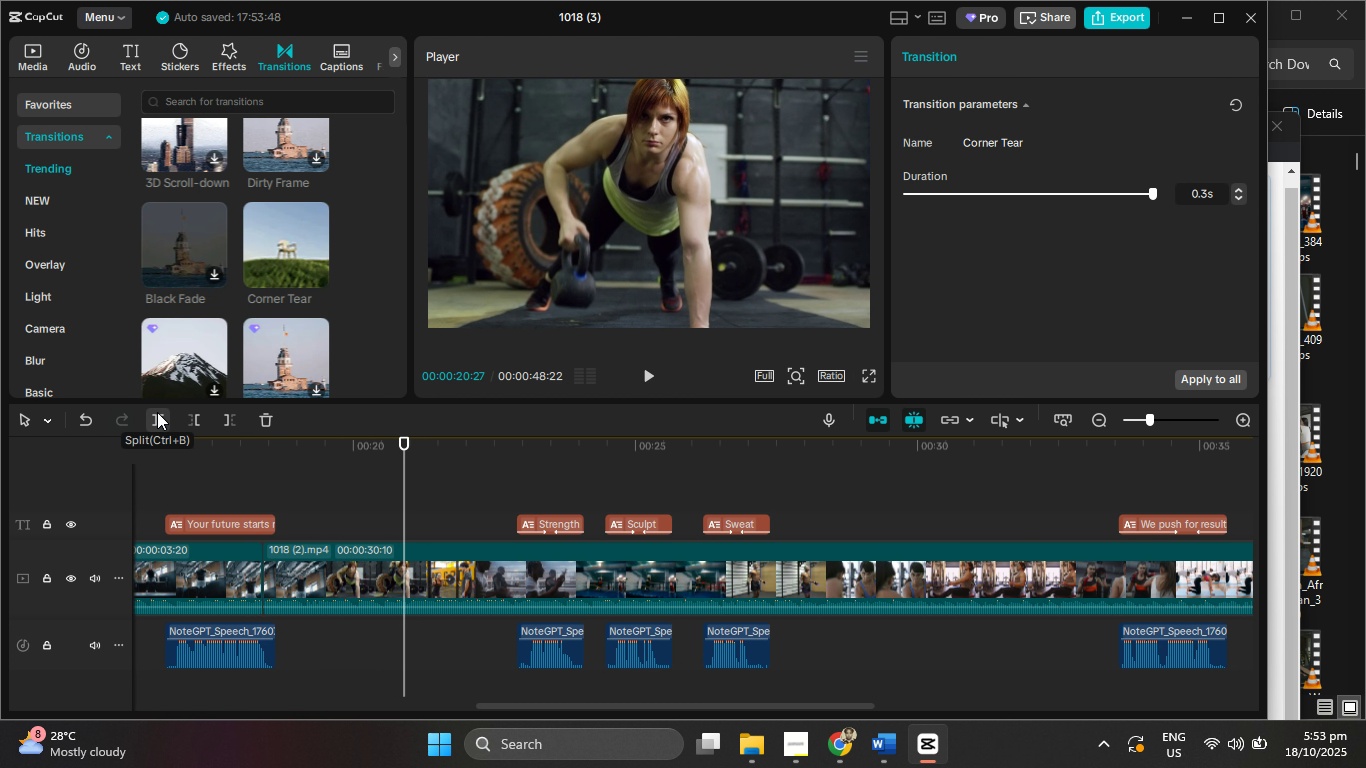 
key(ArrowRight)
 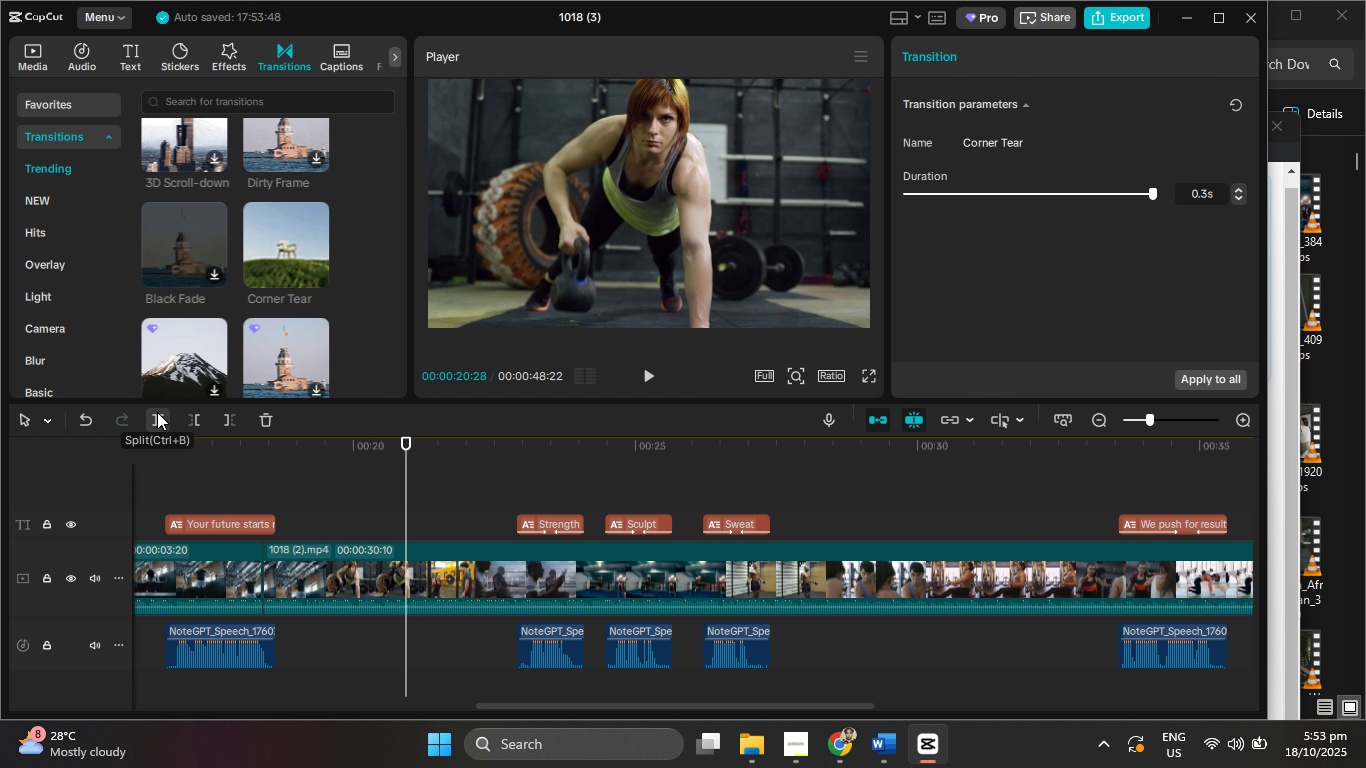 
key(ArrowRight)
 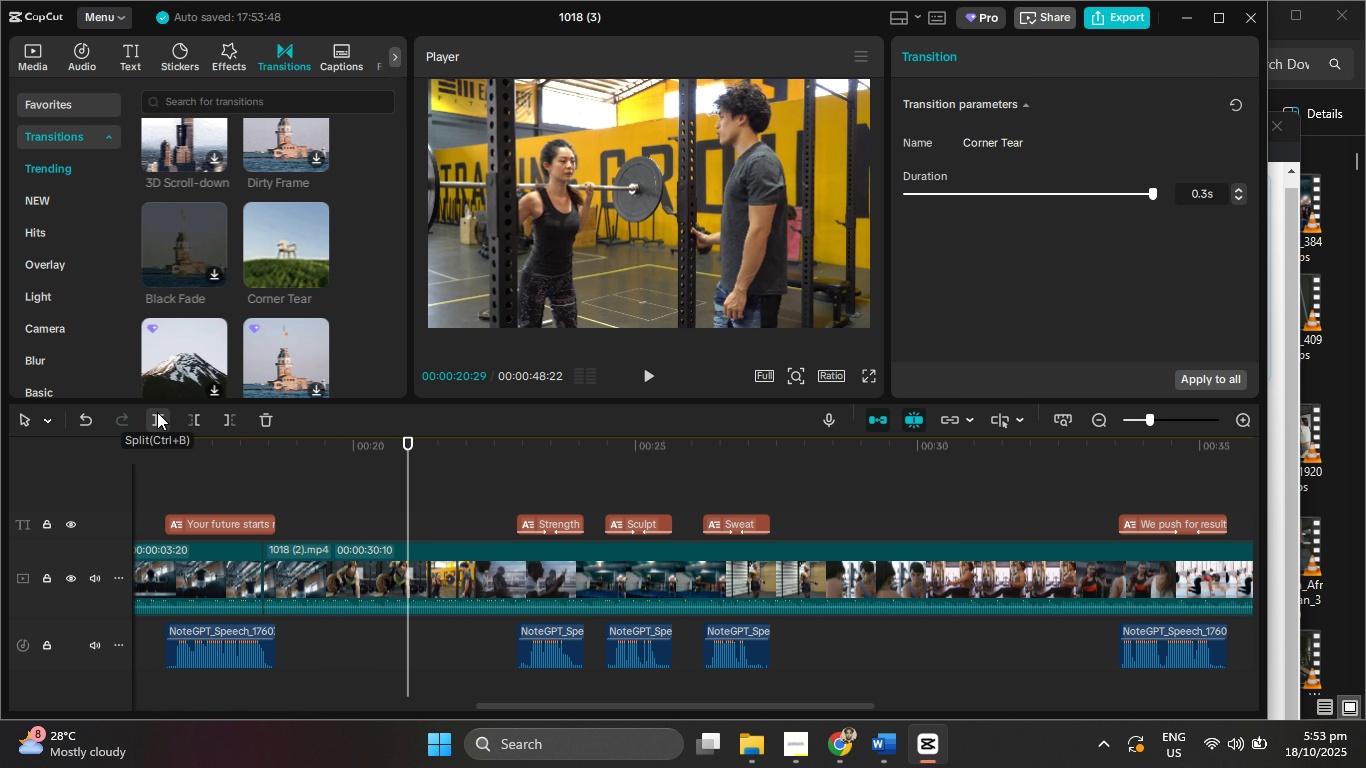 
key(ArrowLeft)
 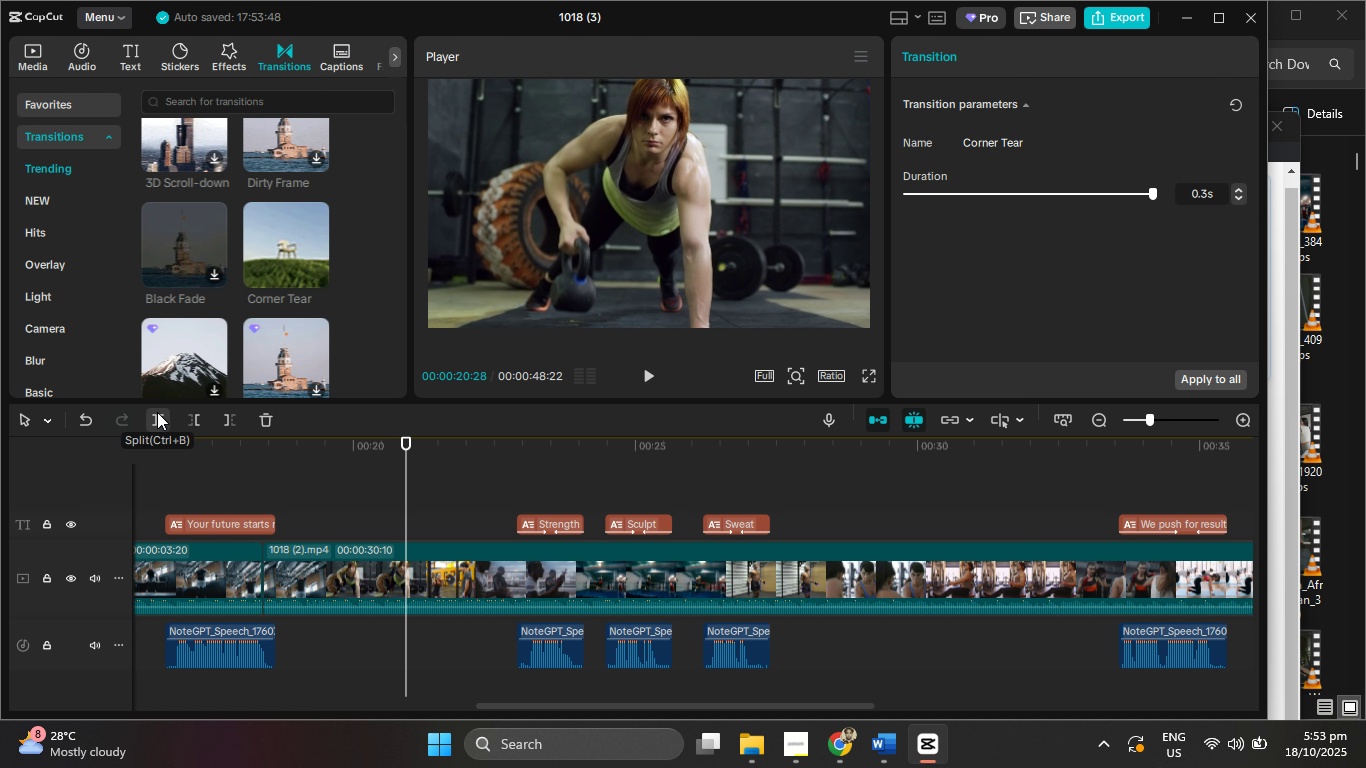 
left_click([157, 412])
 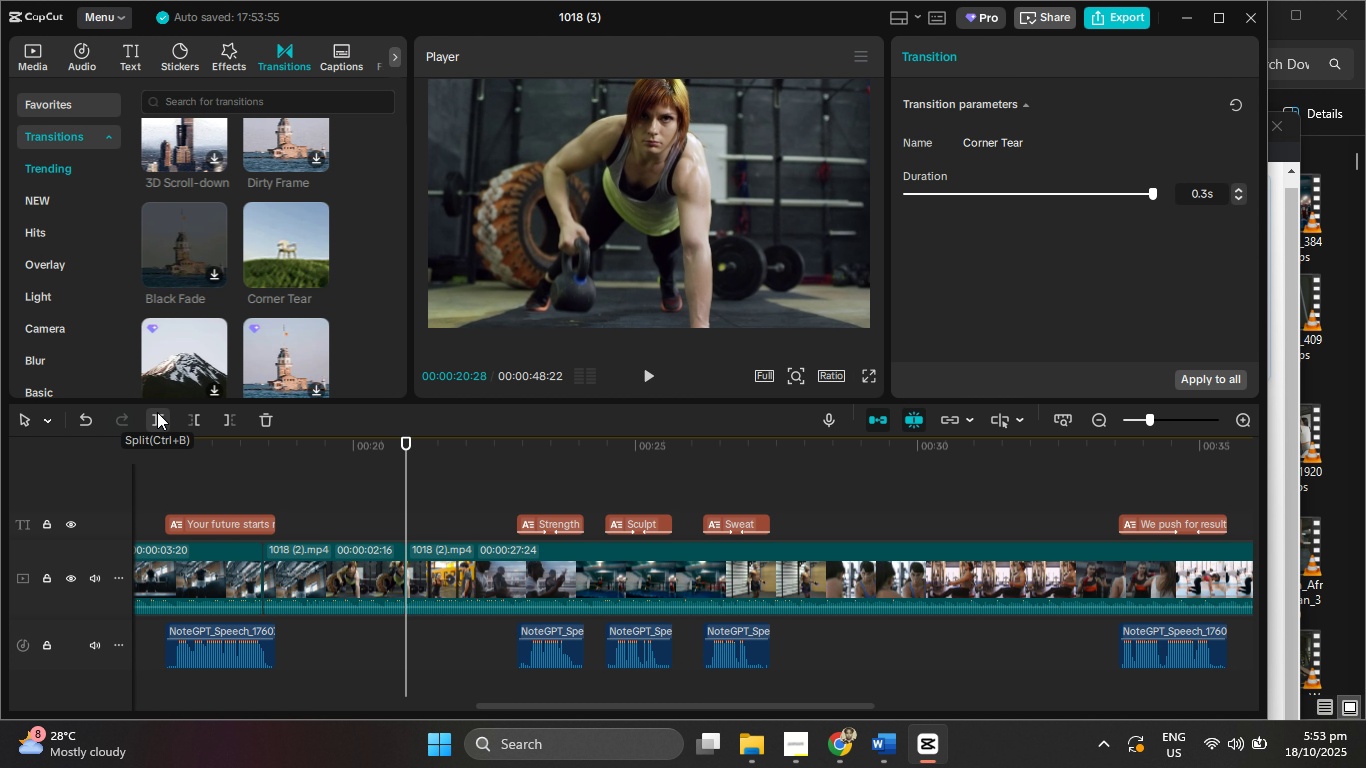 
hold_key(key=ArrowRight, duration=1.53)
 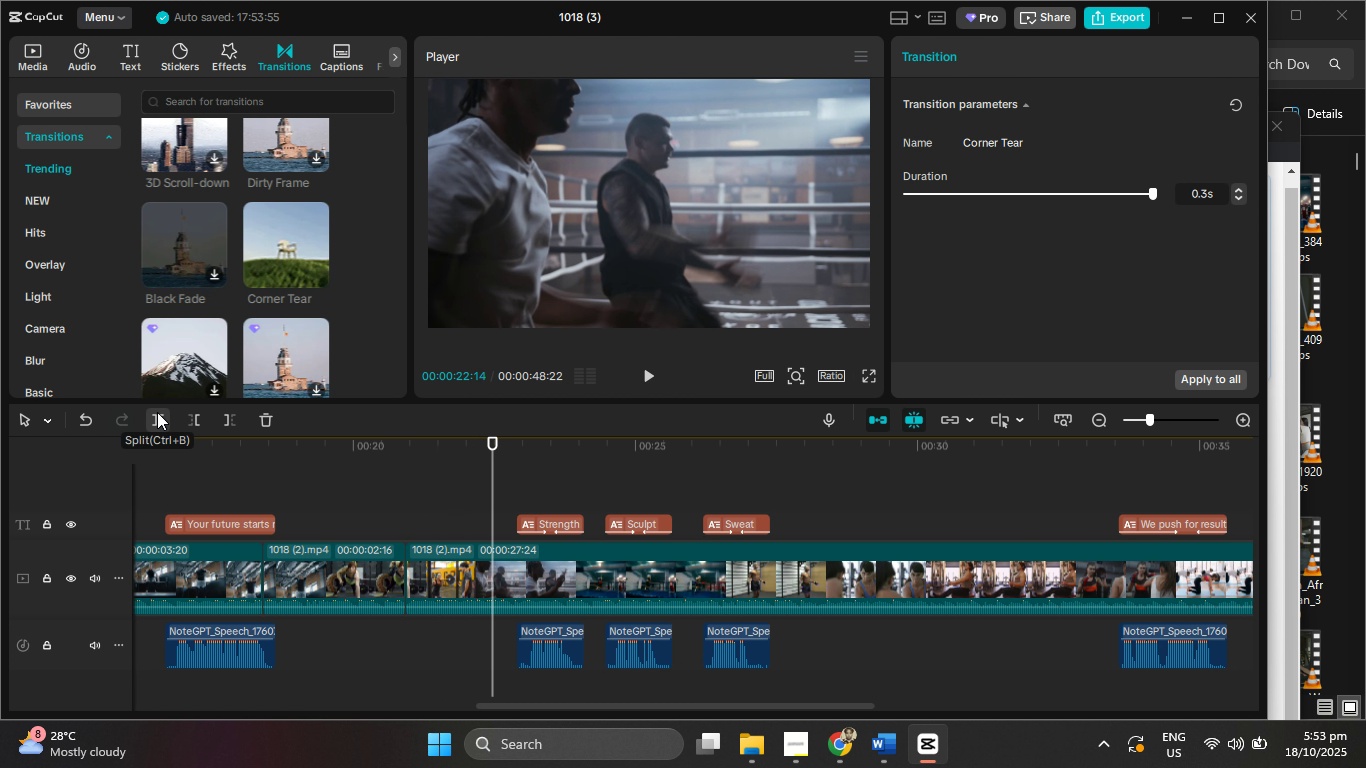 
hold_key(key=ArrowRight, duration=0.47)
 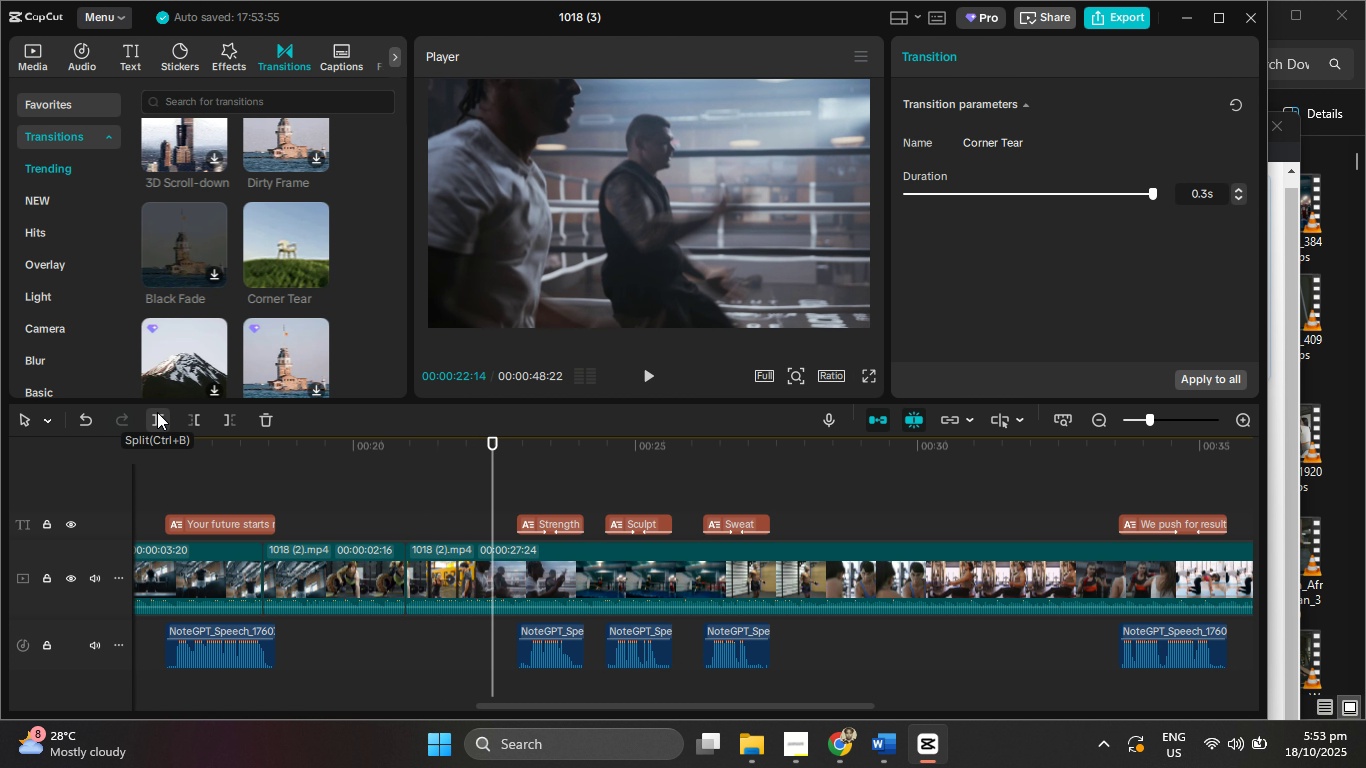 
hold_key(key=ArrowLeft, duration=0.7)
 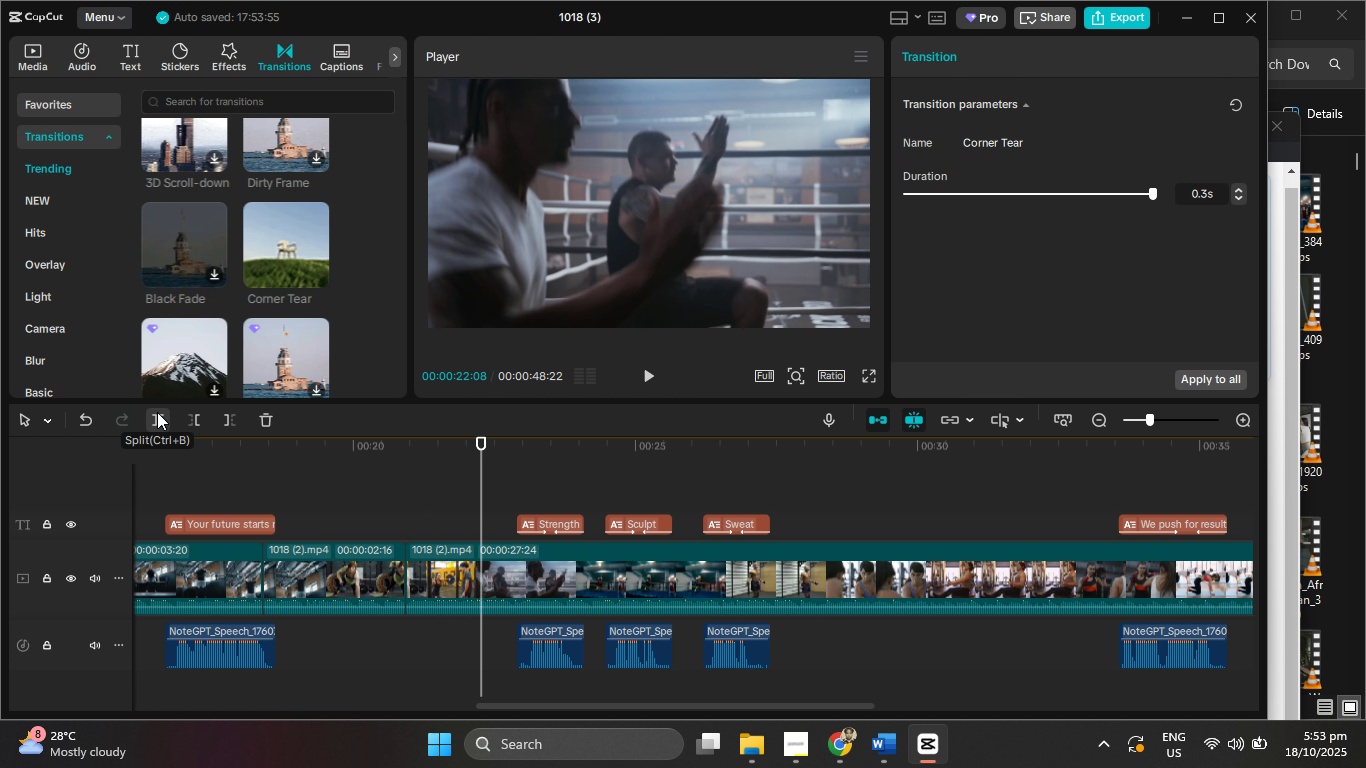 
key(ArrowLeft)
 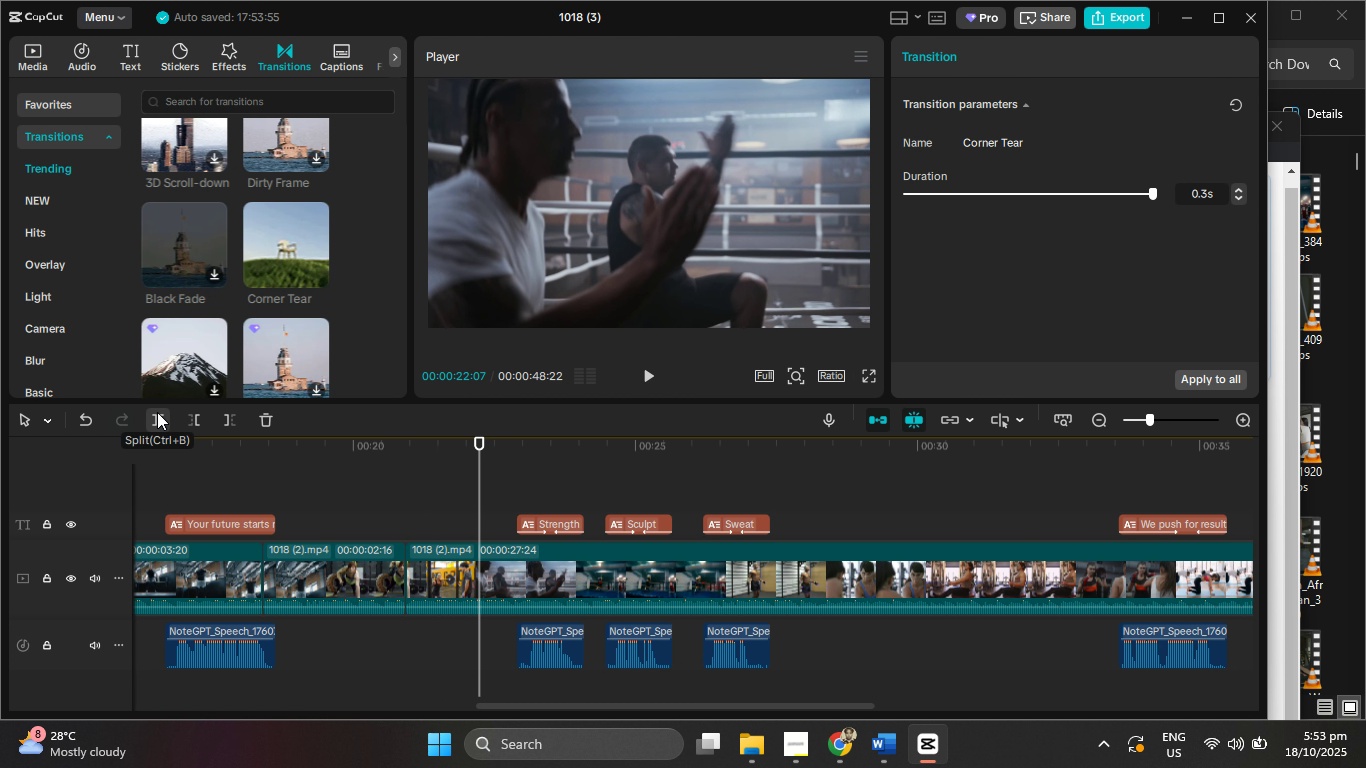 
key(ArrowLeft)
 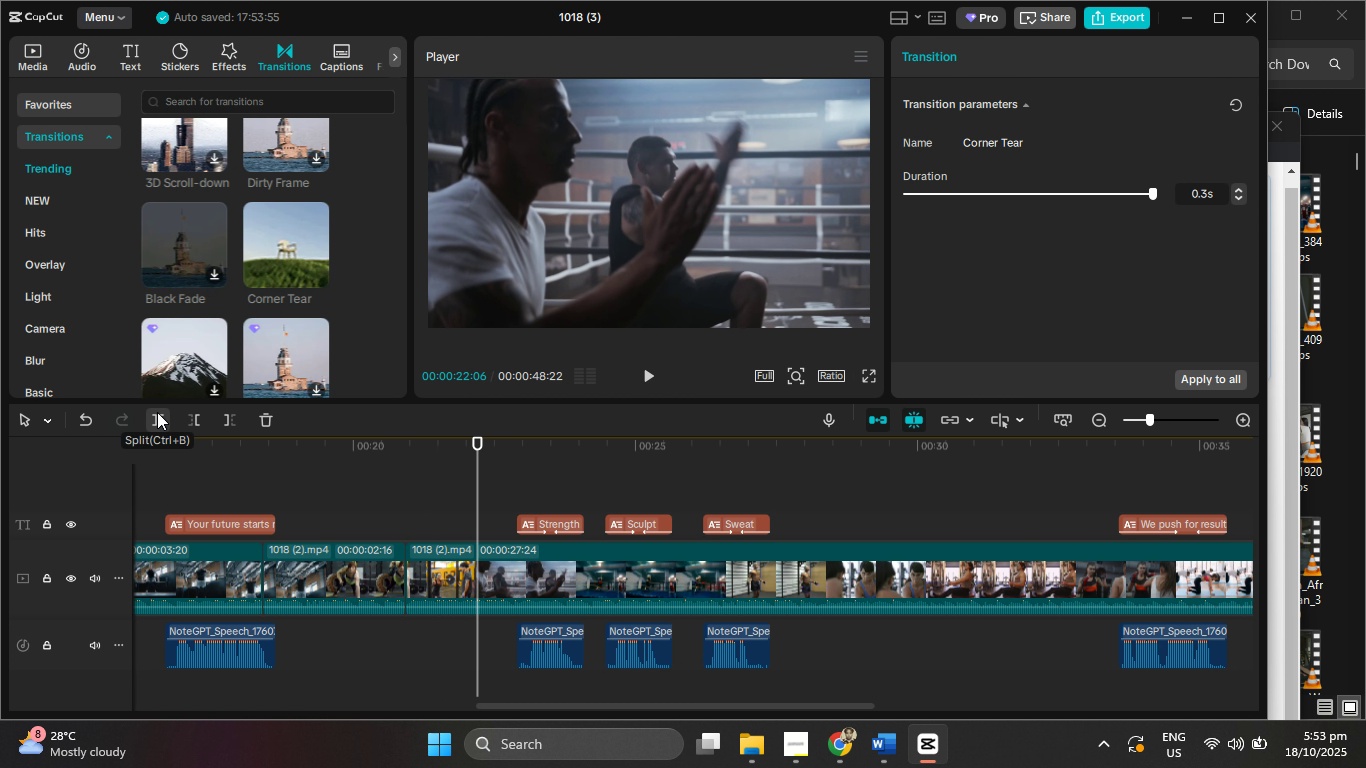 
key(ArrowLeft)
 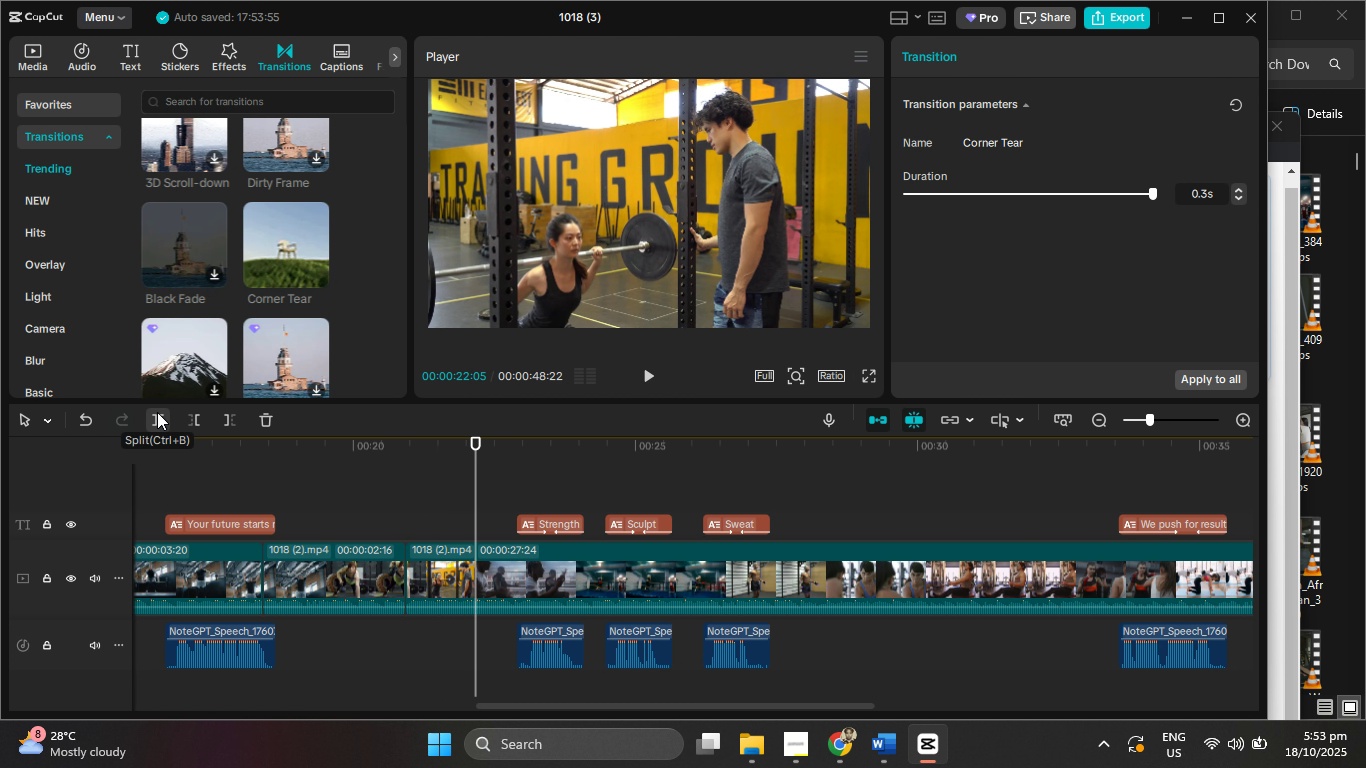 
key(ArrowLeft)
 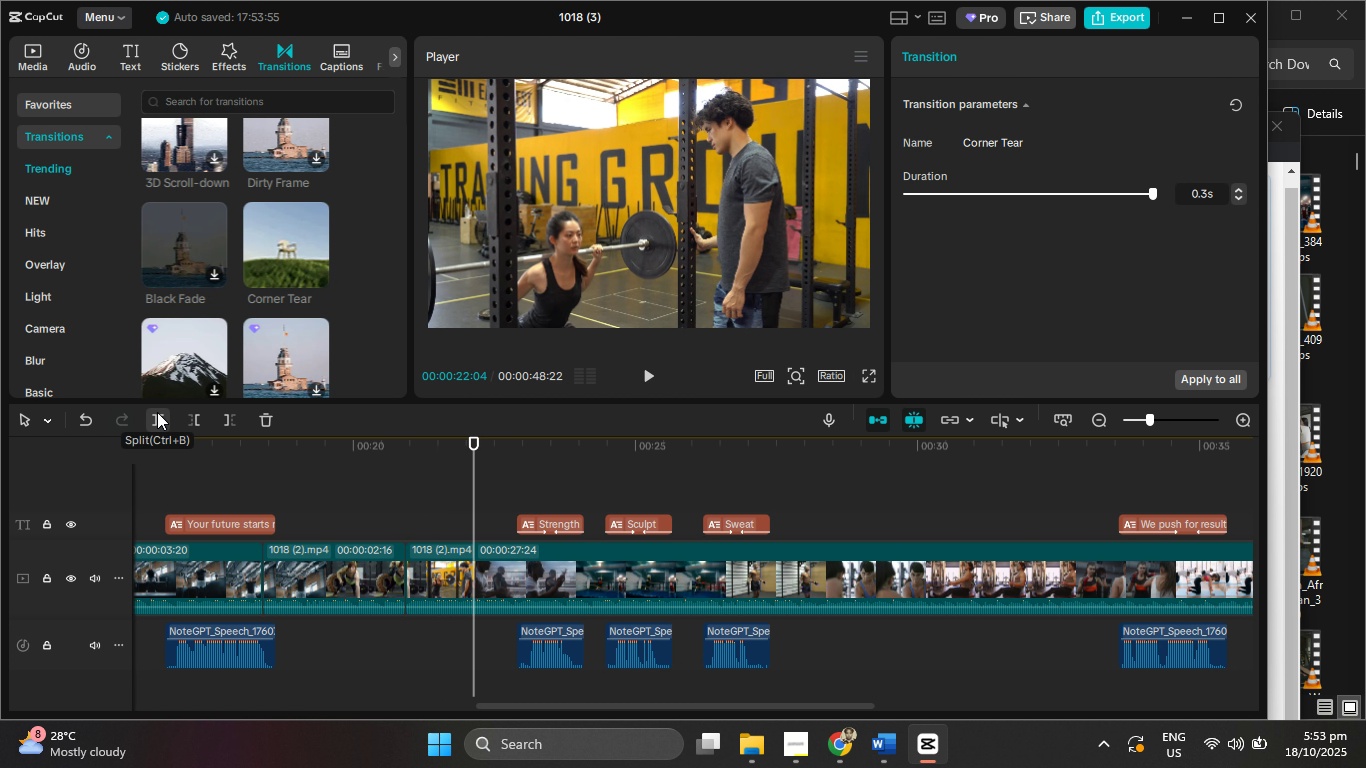 
key(ArrowRight)
 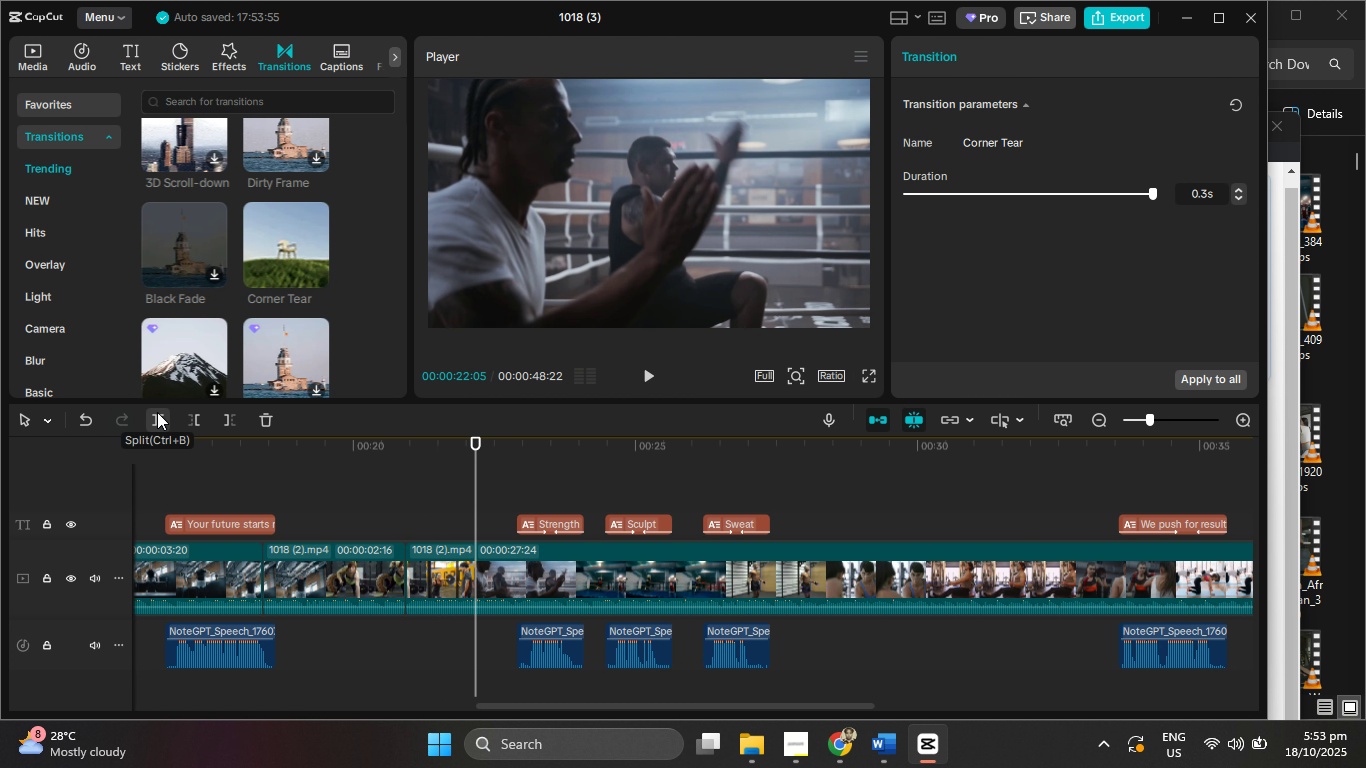 
key(ArrowRight)
 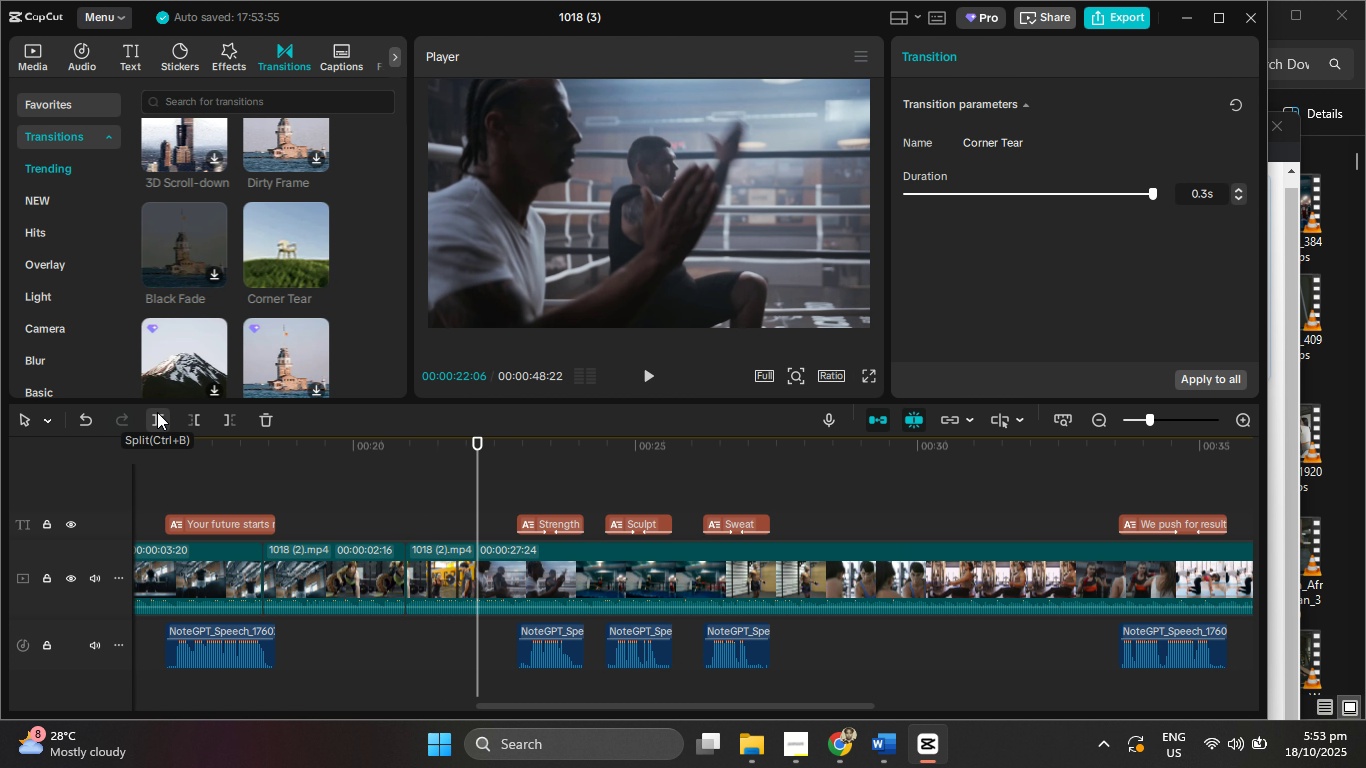 
key(ArrowLeft)
 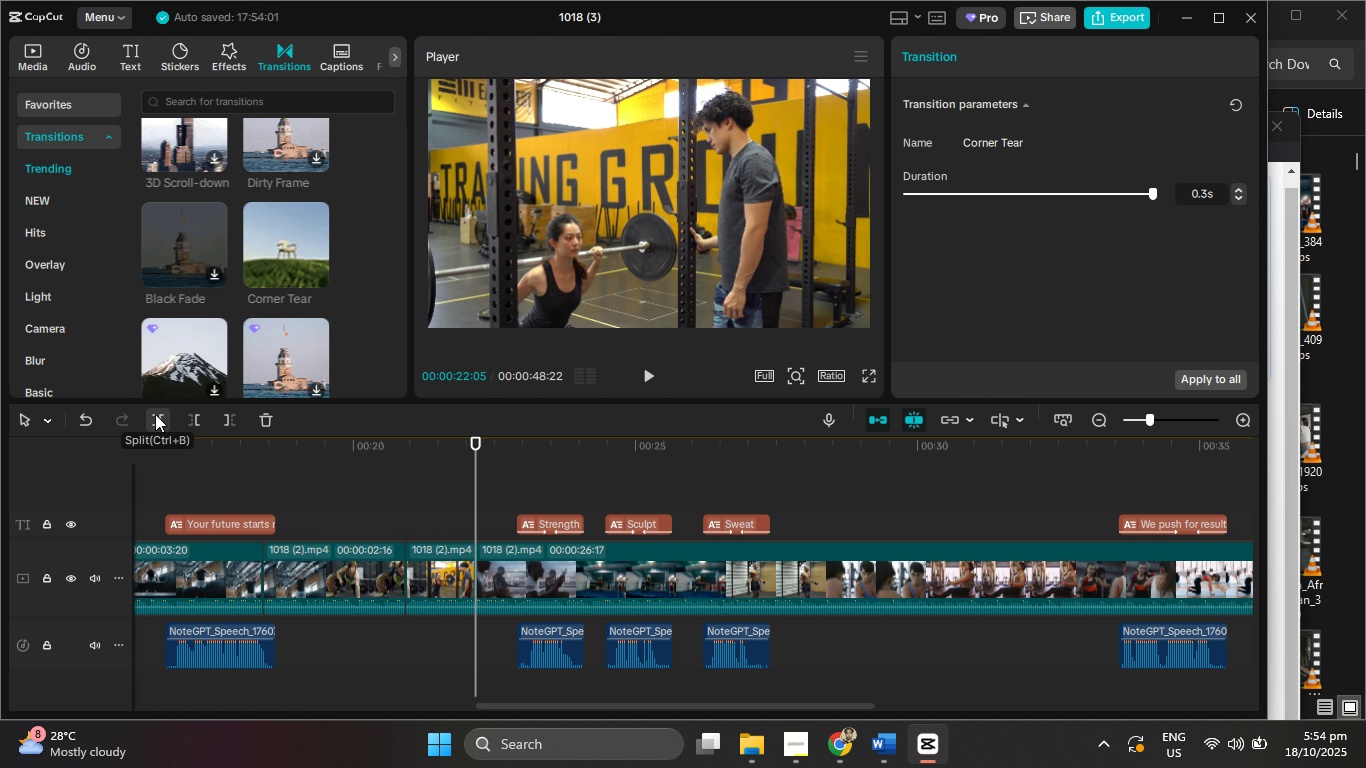 
hold_key(key=ArrowRight, duration=1.53)
 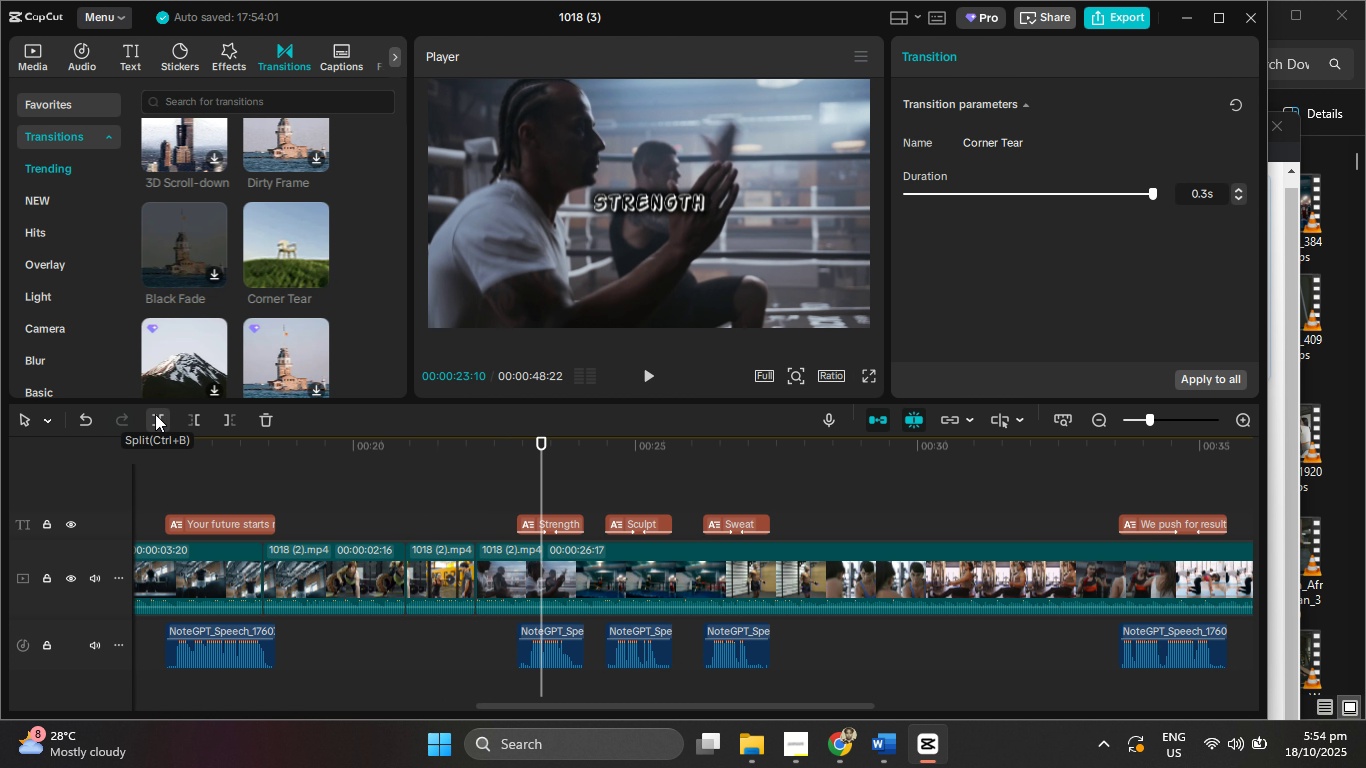 
hold_key(key=ArrowRight, duration=1.07)
 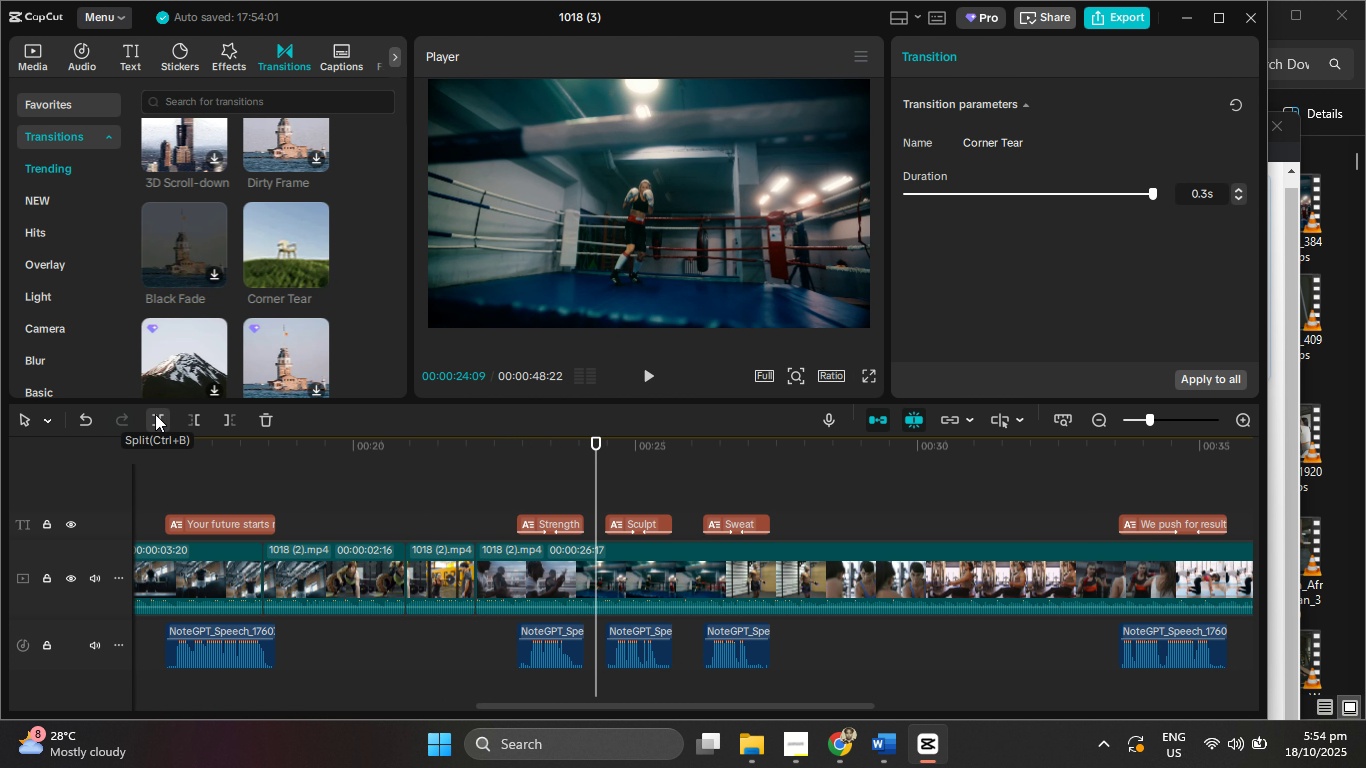 
hold_key(key=ArrowLeft, duration=0.82)
 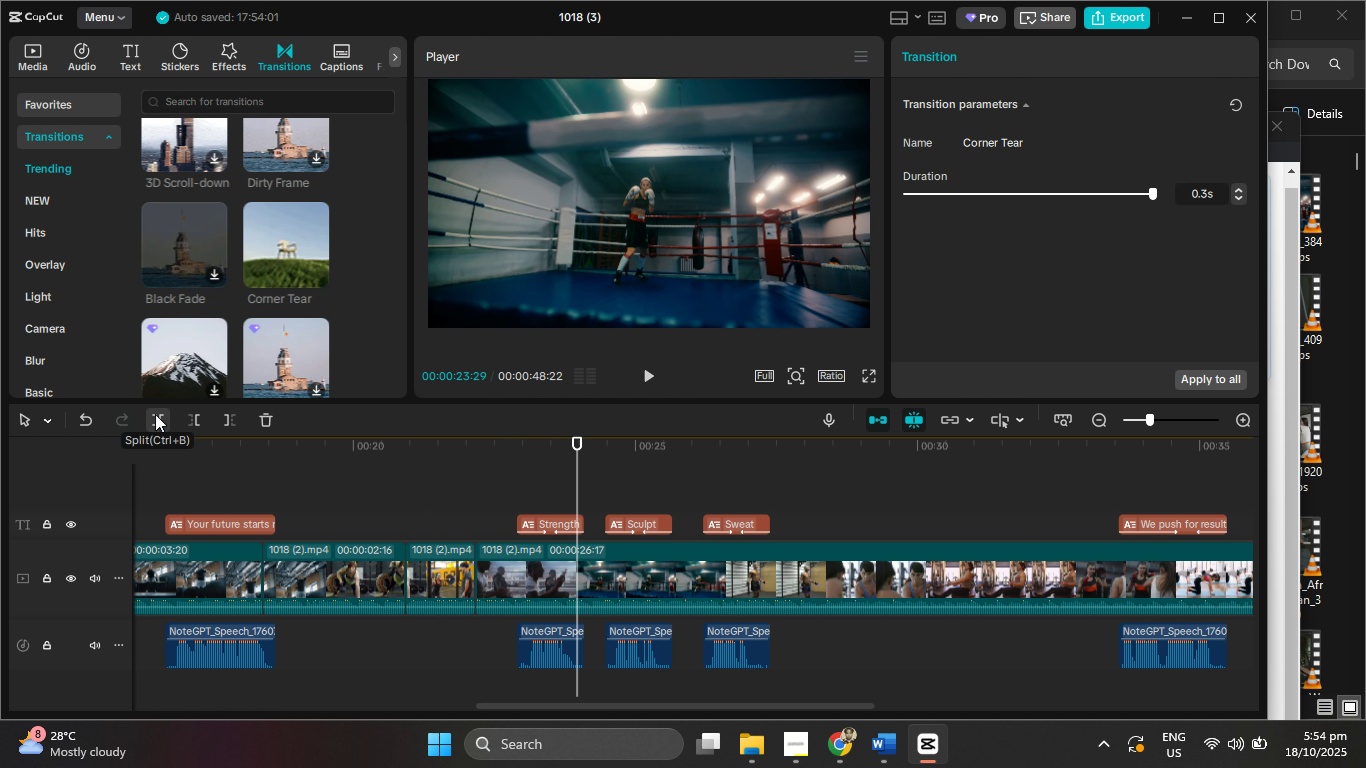 
key(ArrowLeft)
 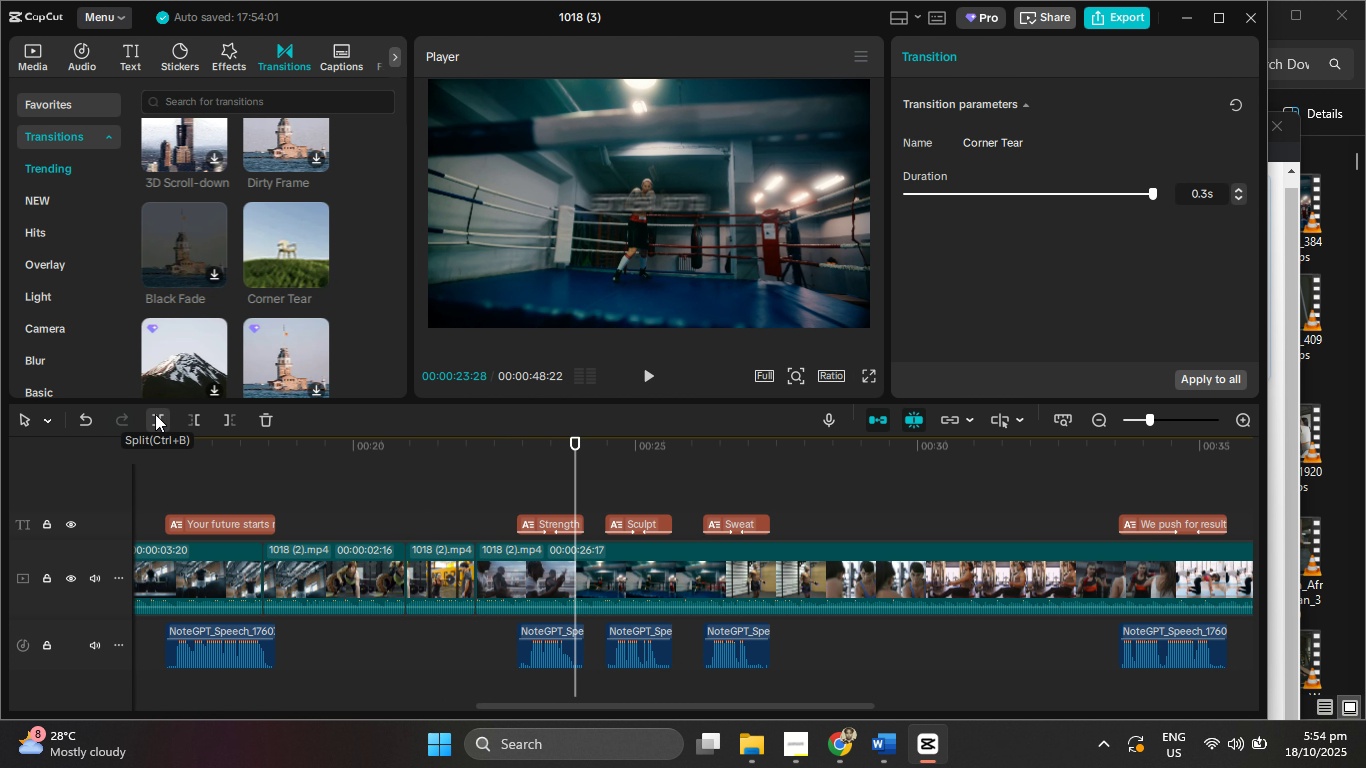 
key(ArrowLeft)
 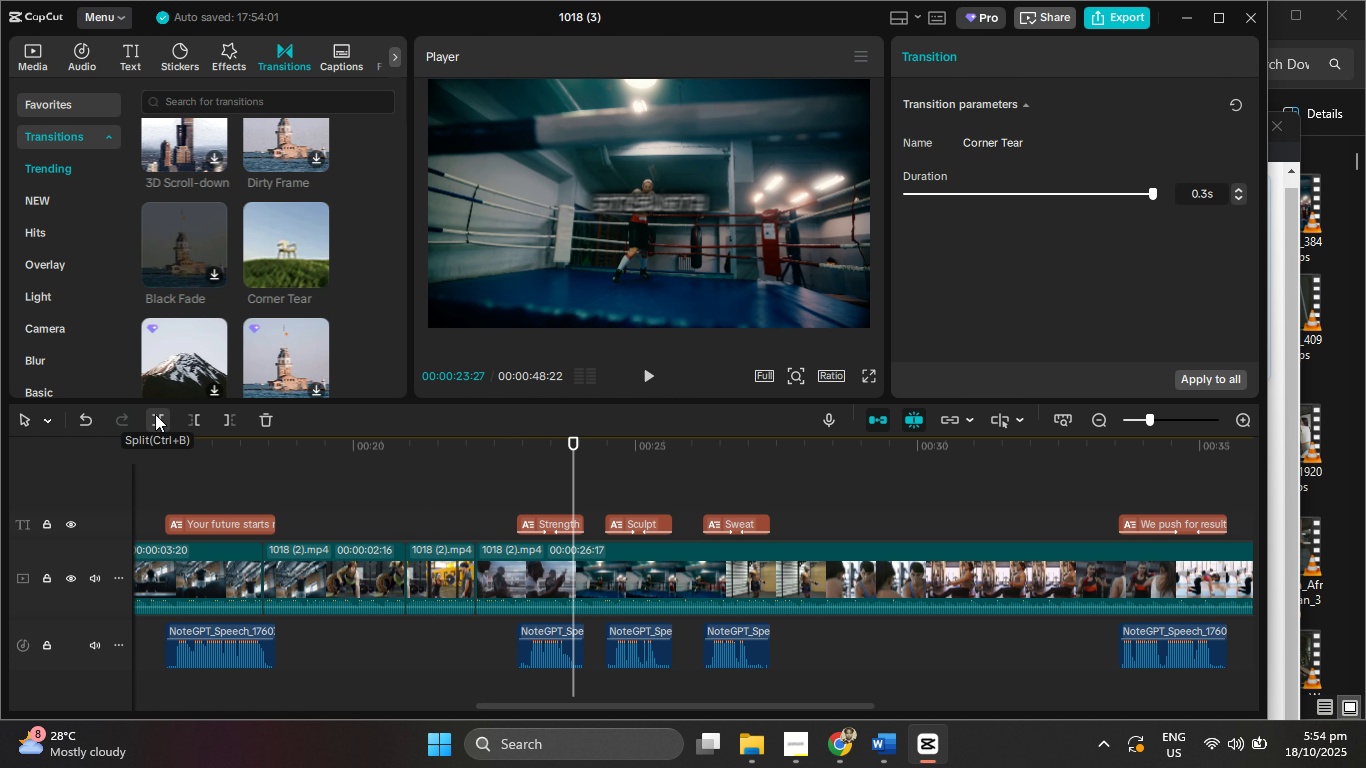 
key(ArrowLeft)
 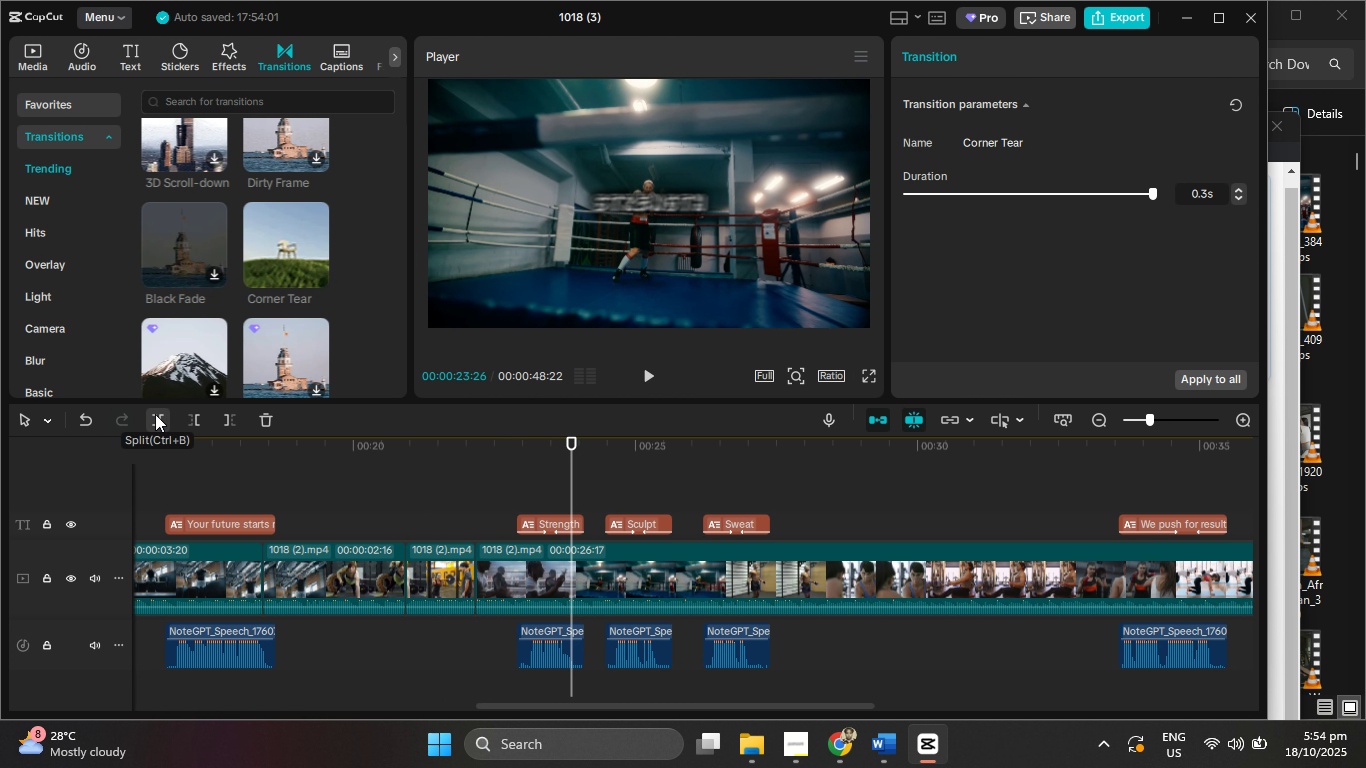 
key(ArrowLeft)
 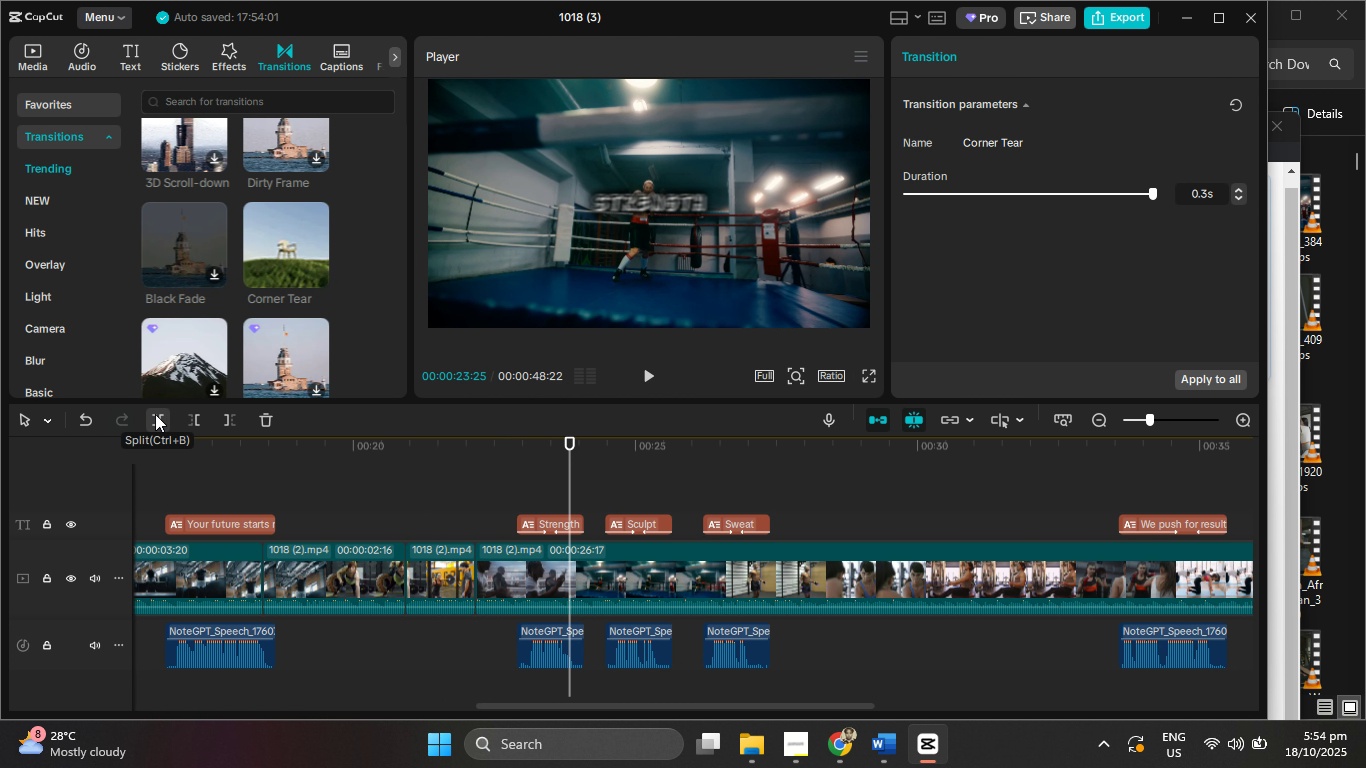 
key(ArrowLeft)
 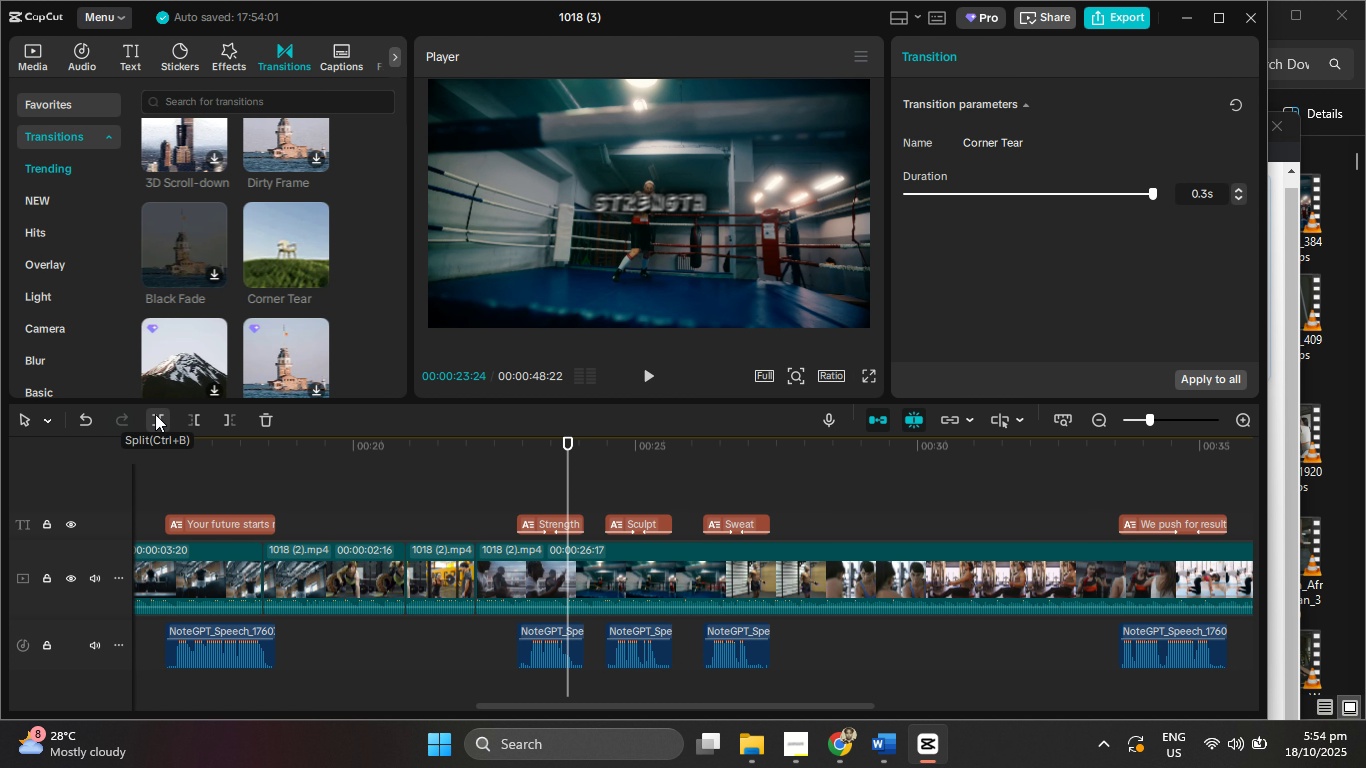 
key(ArrowLeft)
 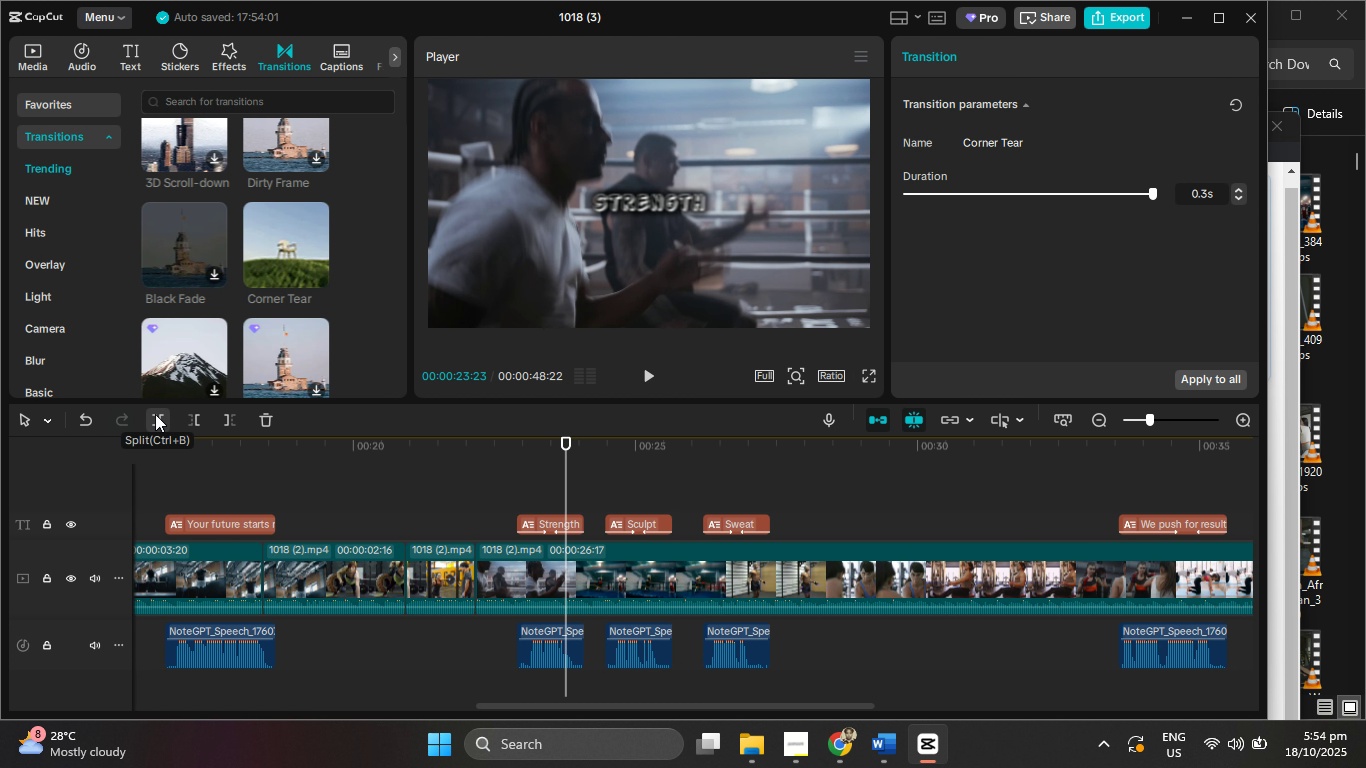 
key(ArrowLeft)
 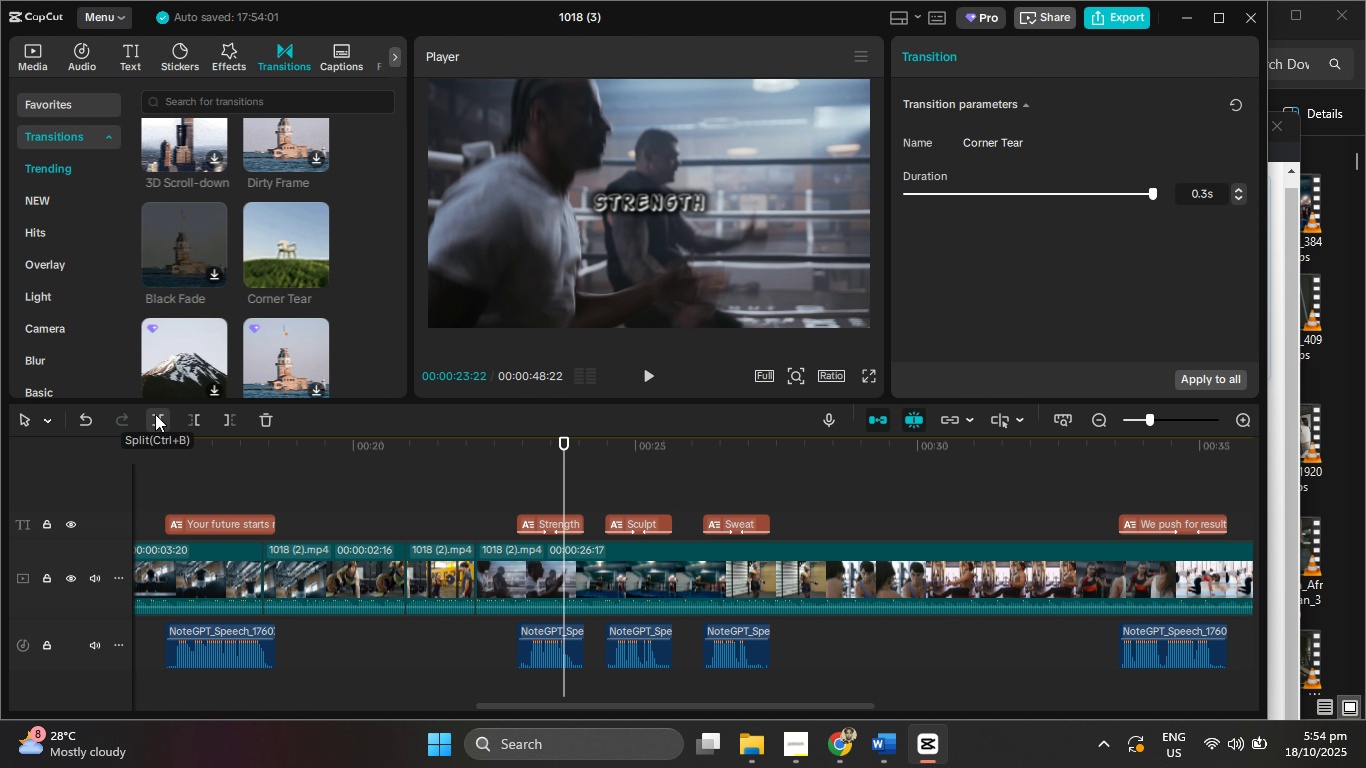 
key(ArrowRight)
 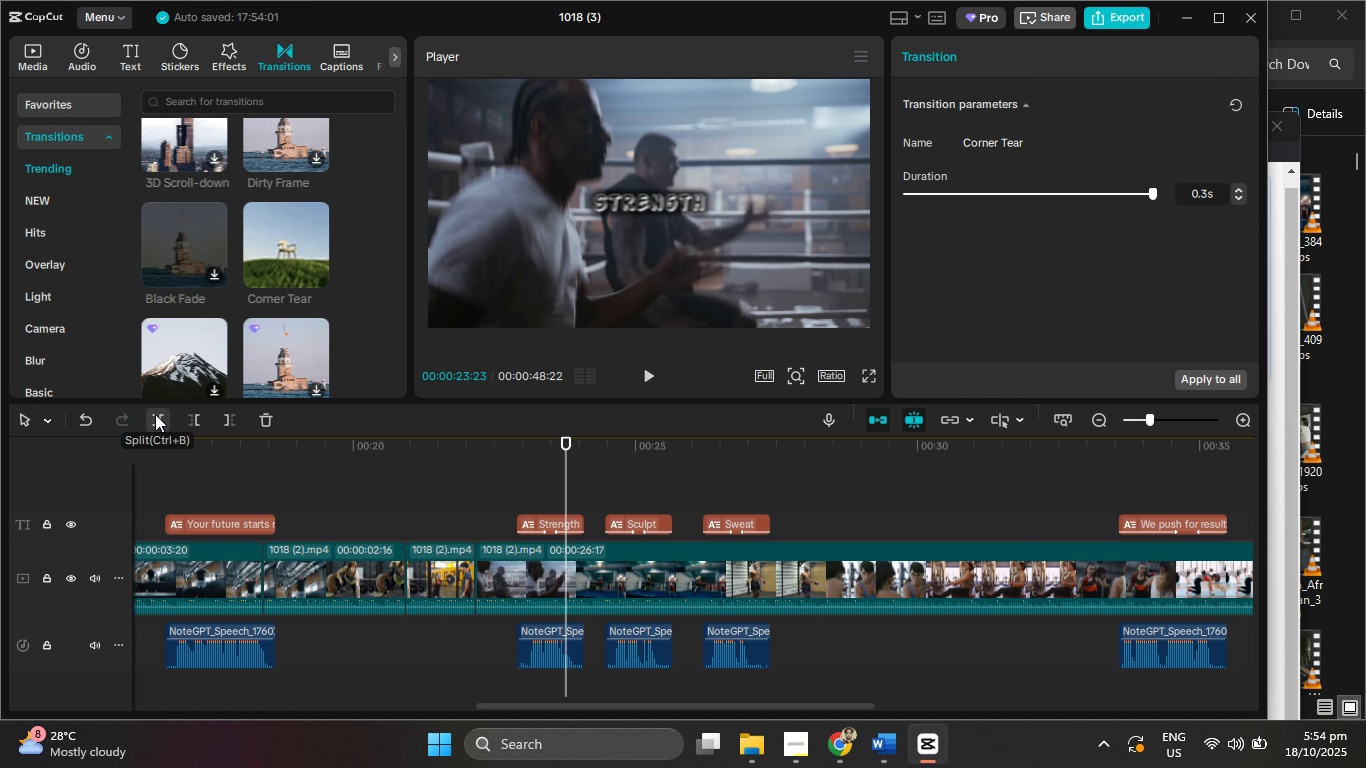 
key(ArrowRight)
 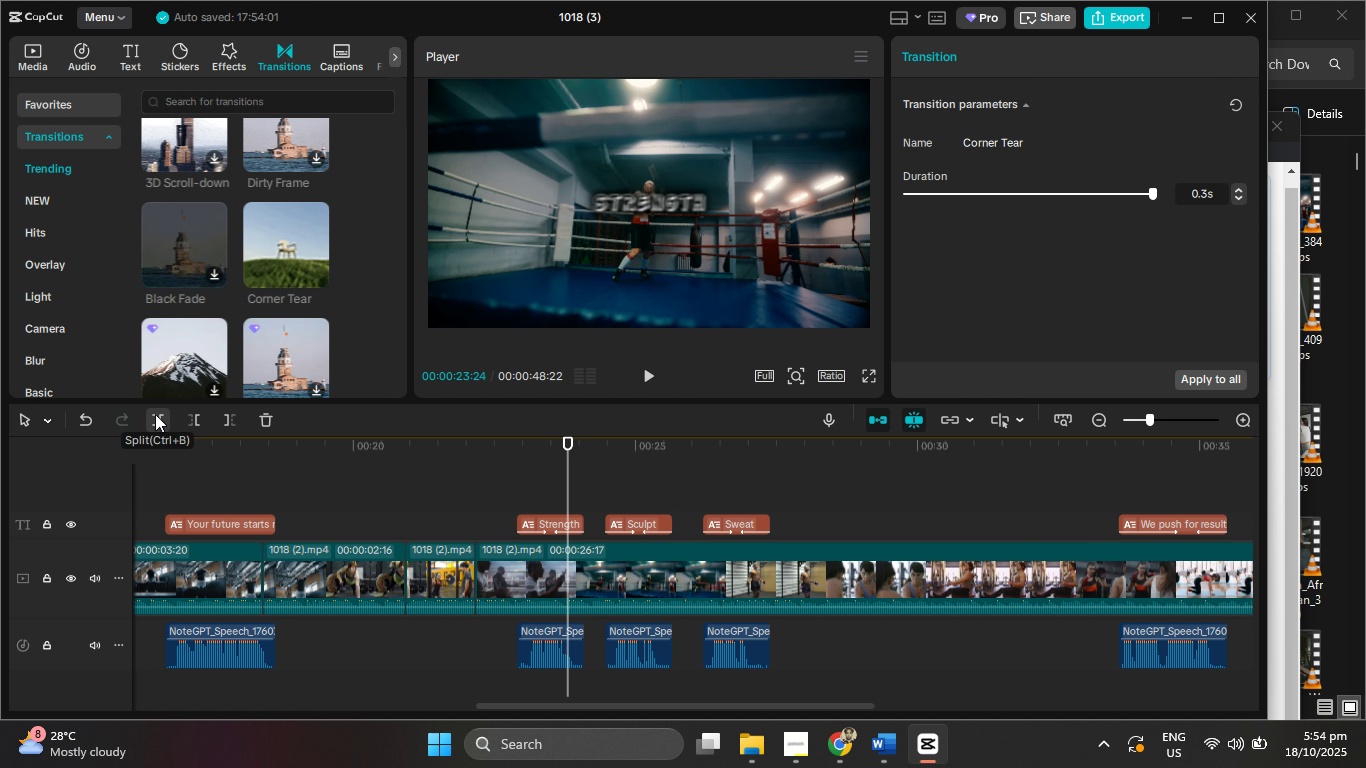 
key(ArrowLeft)
 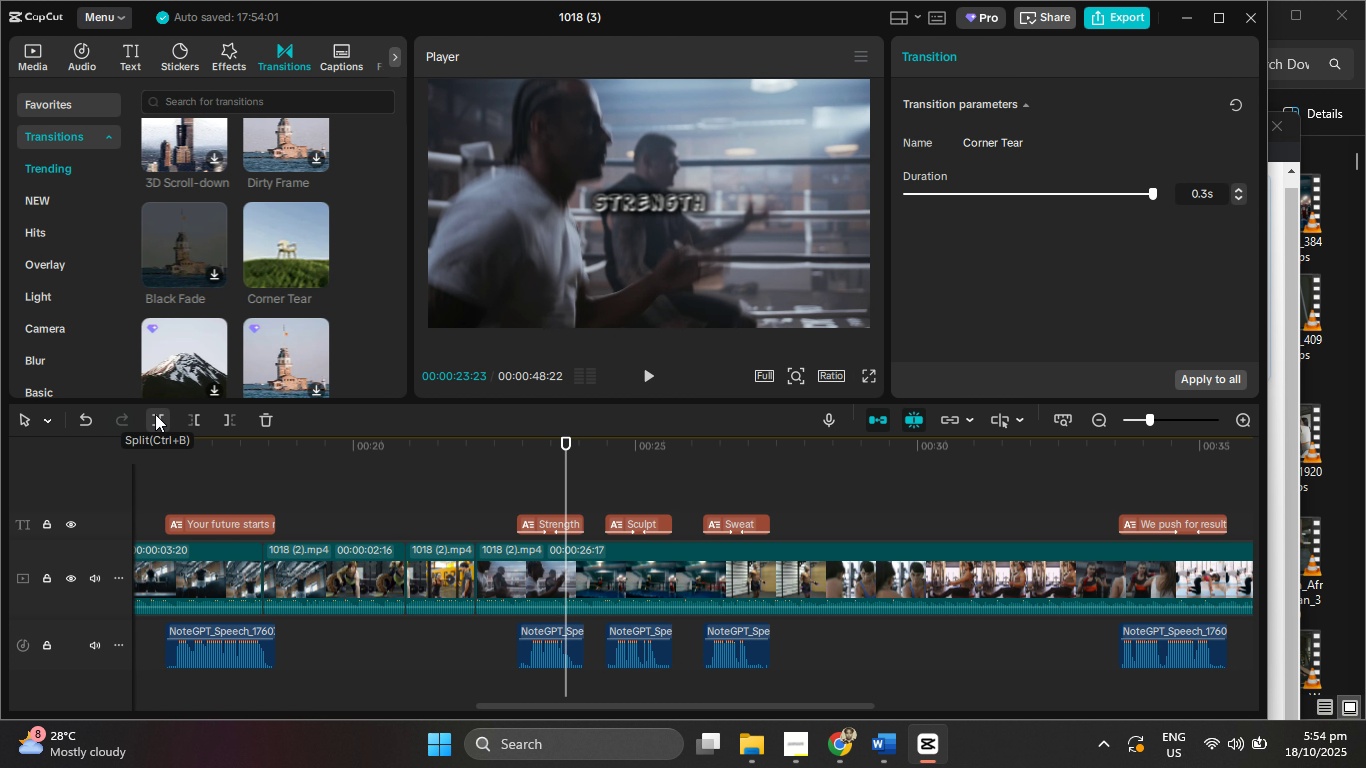 
left_click([155, 414])
 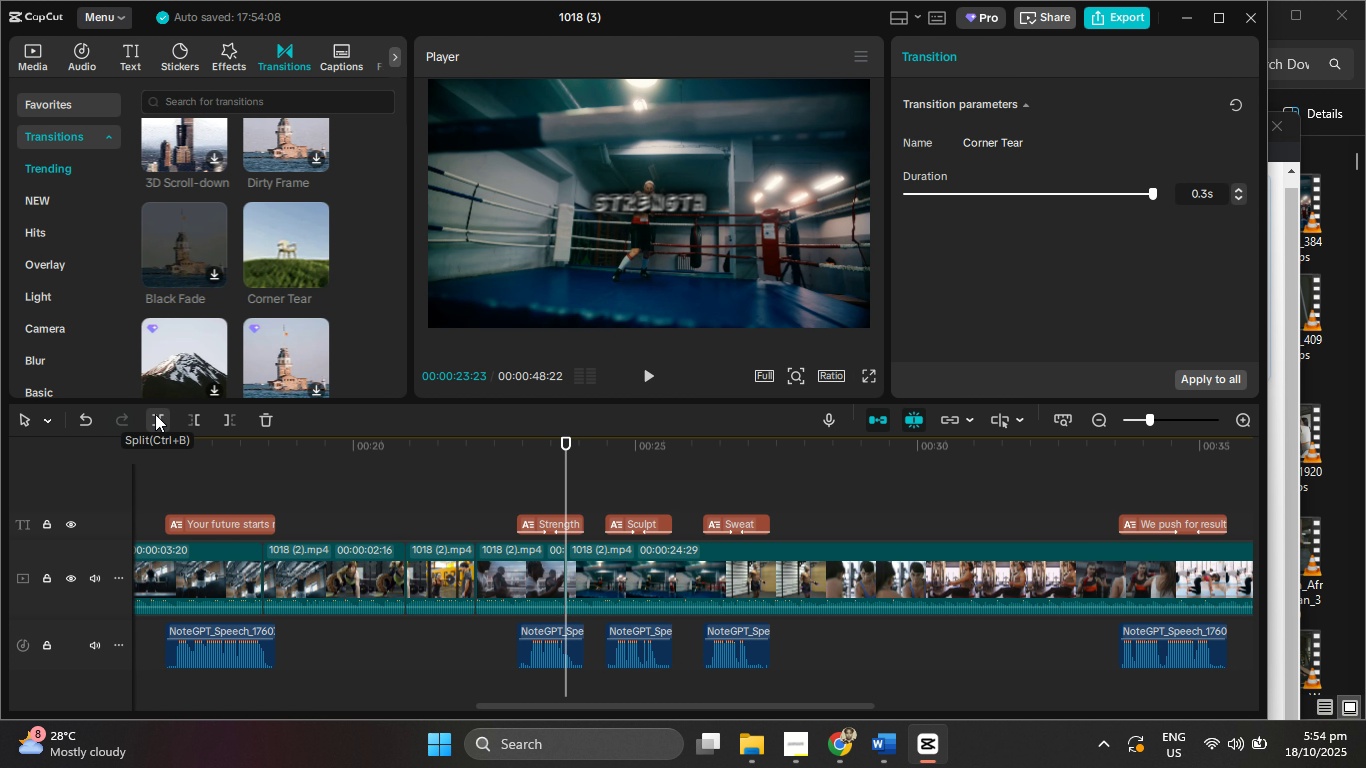 
hold_key(key=ArrowRight, duration=1.52)
 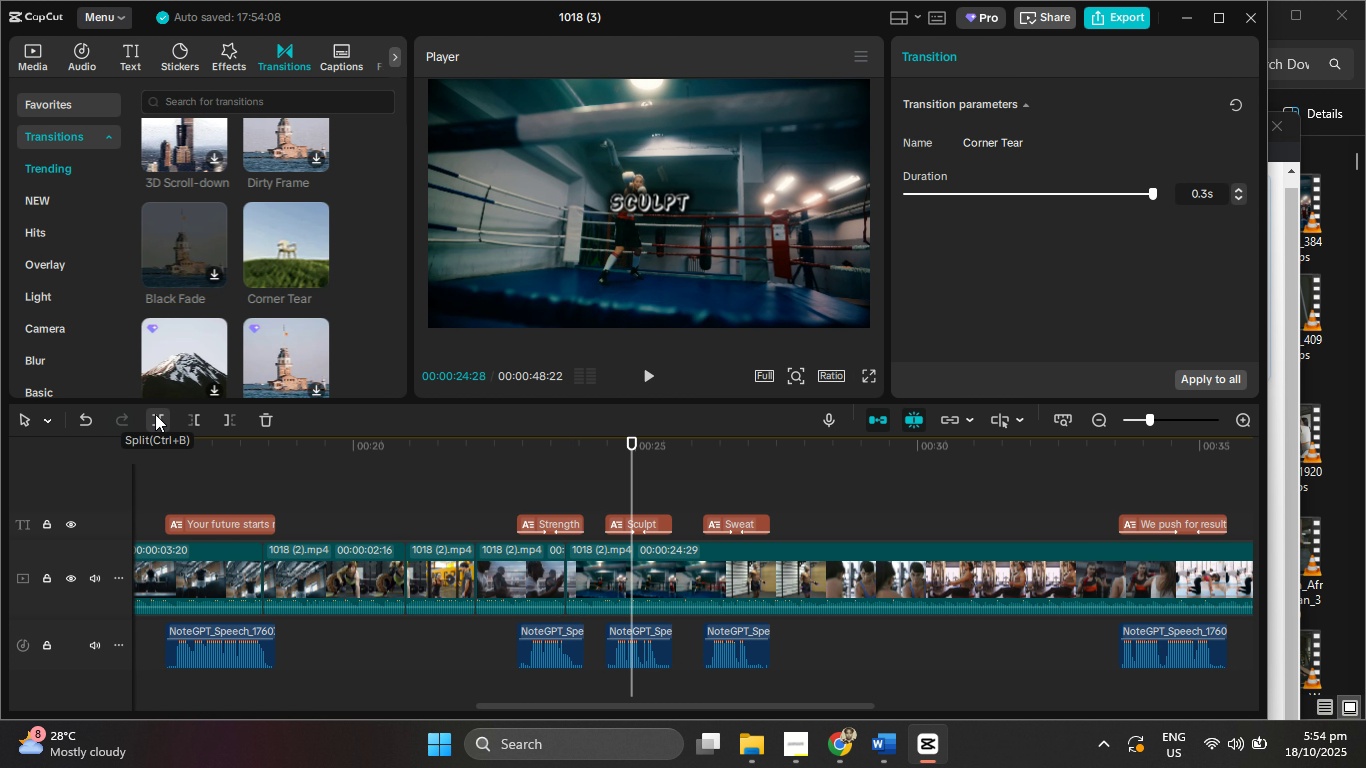 
hold_key(key=ArrowRight, duration=0.4)
 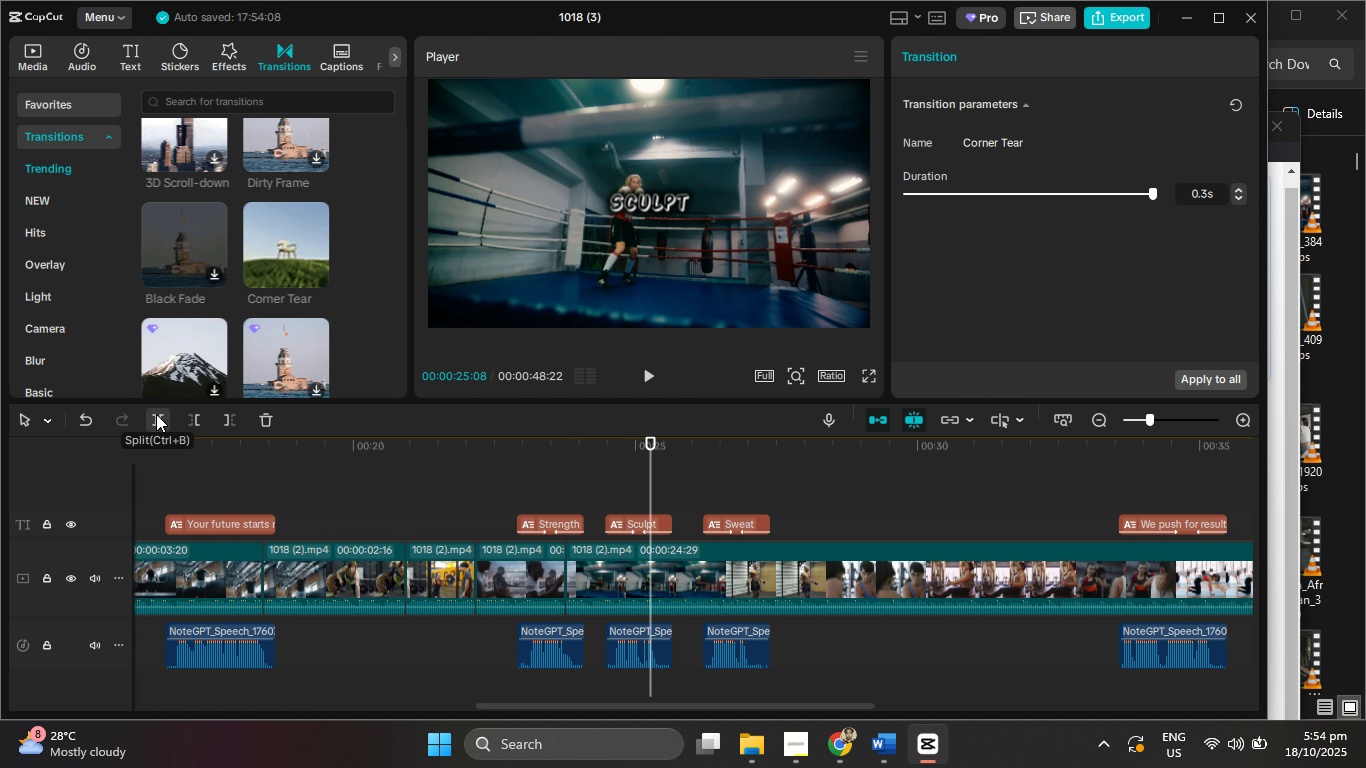 
key(ArrowRight)
 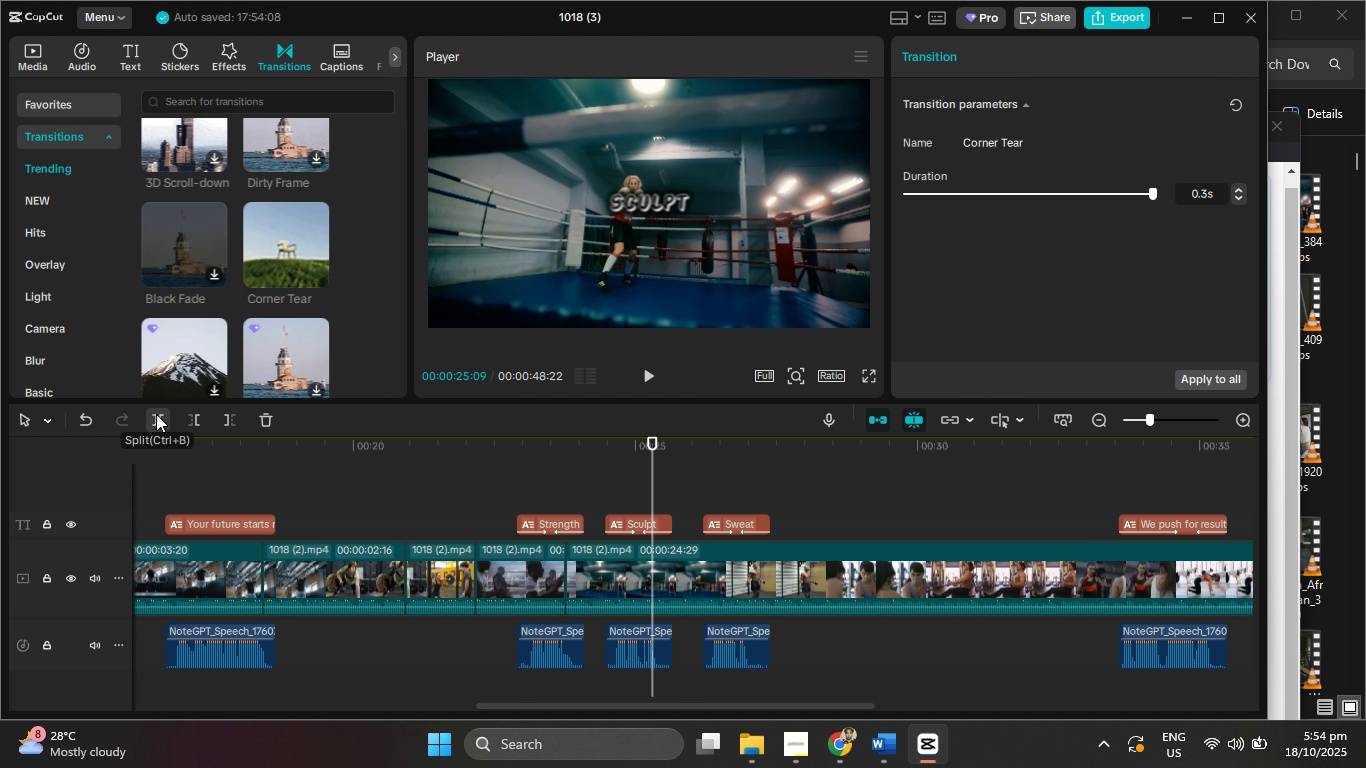 
key(ArrowRight)
 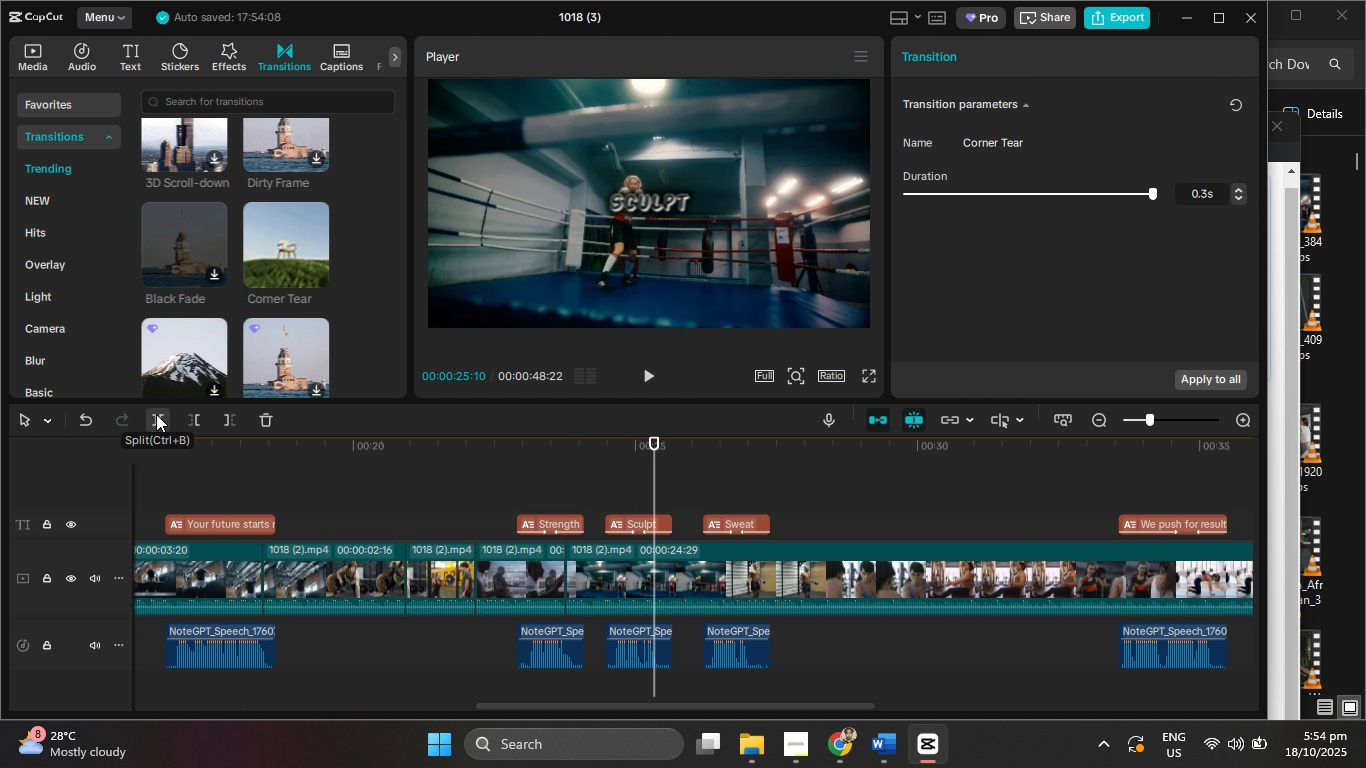 
key(ArrowRight)
 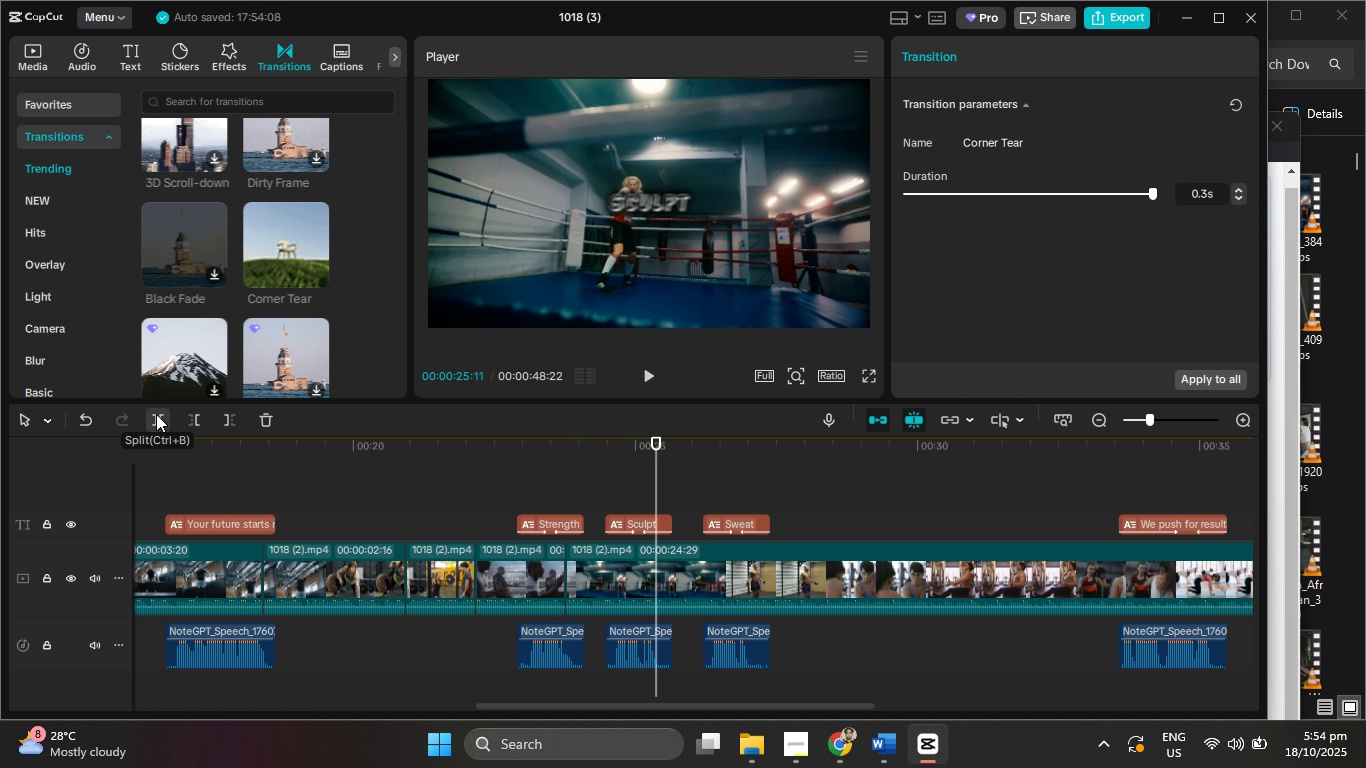 
key(ArrowRight)
 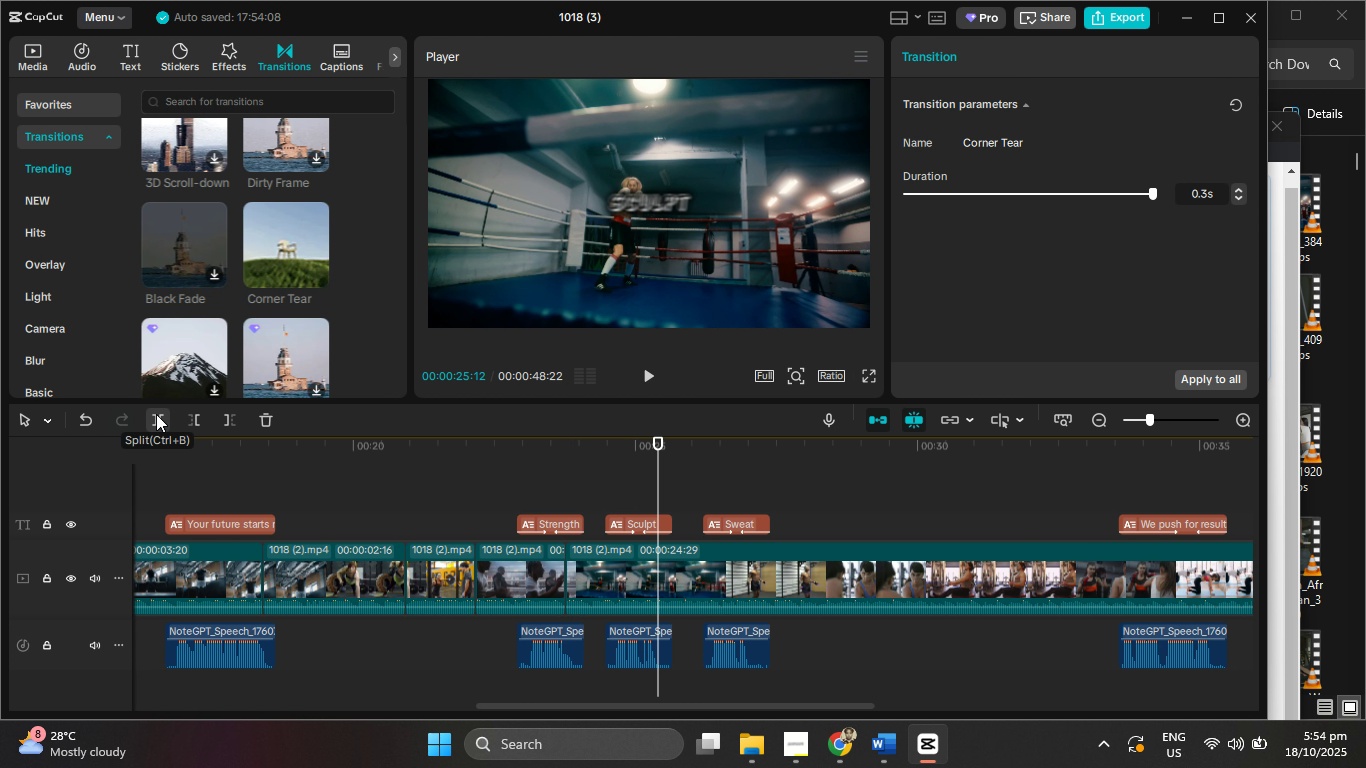 
key(ArrowRight)
 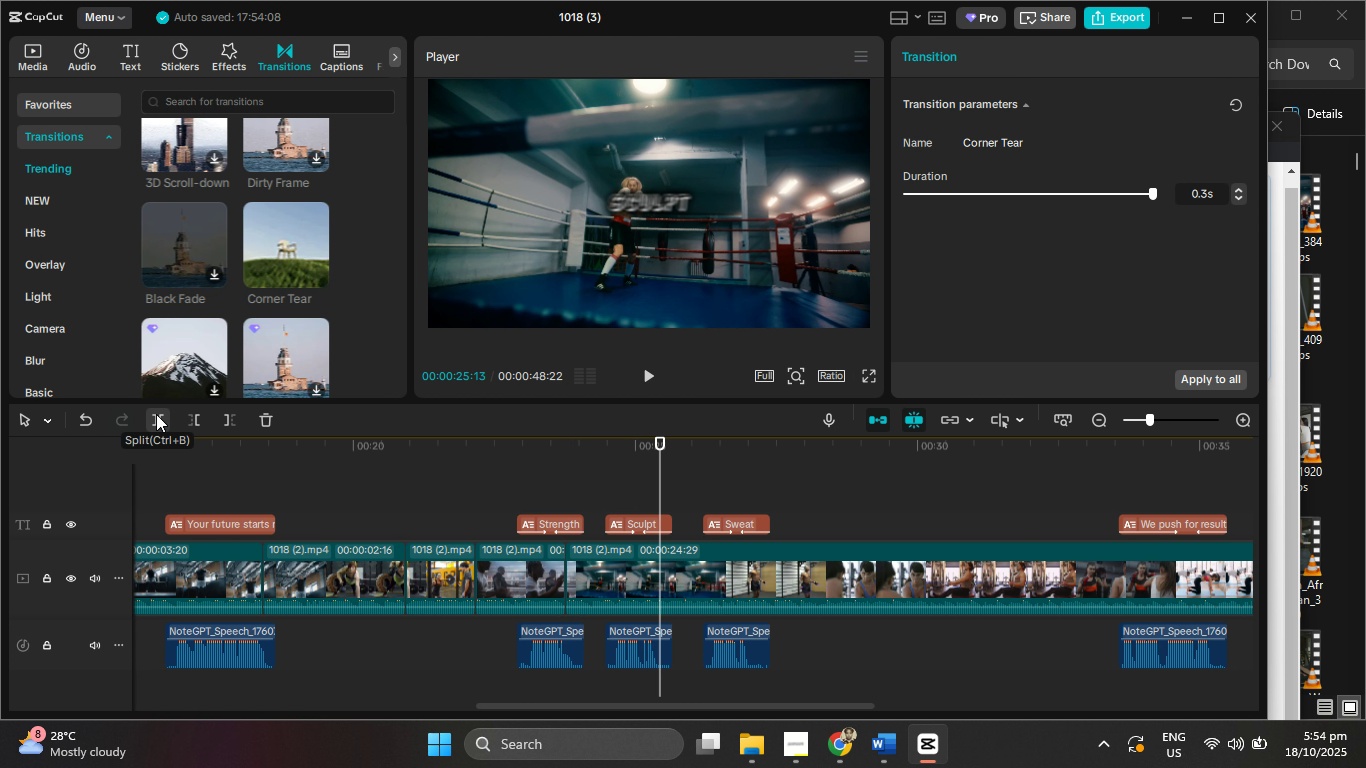 
key(ArrowRight)
 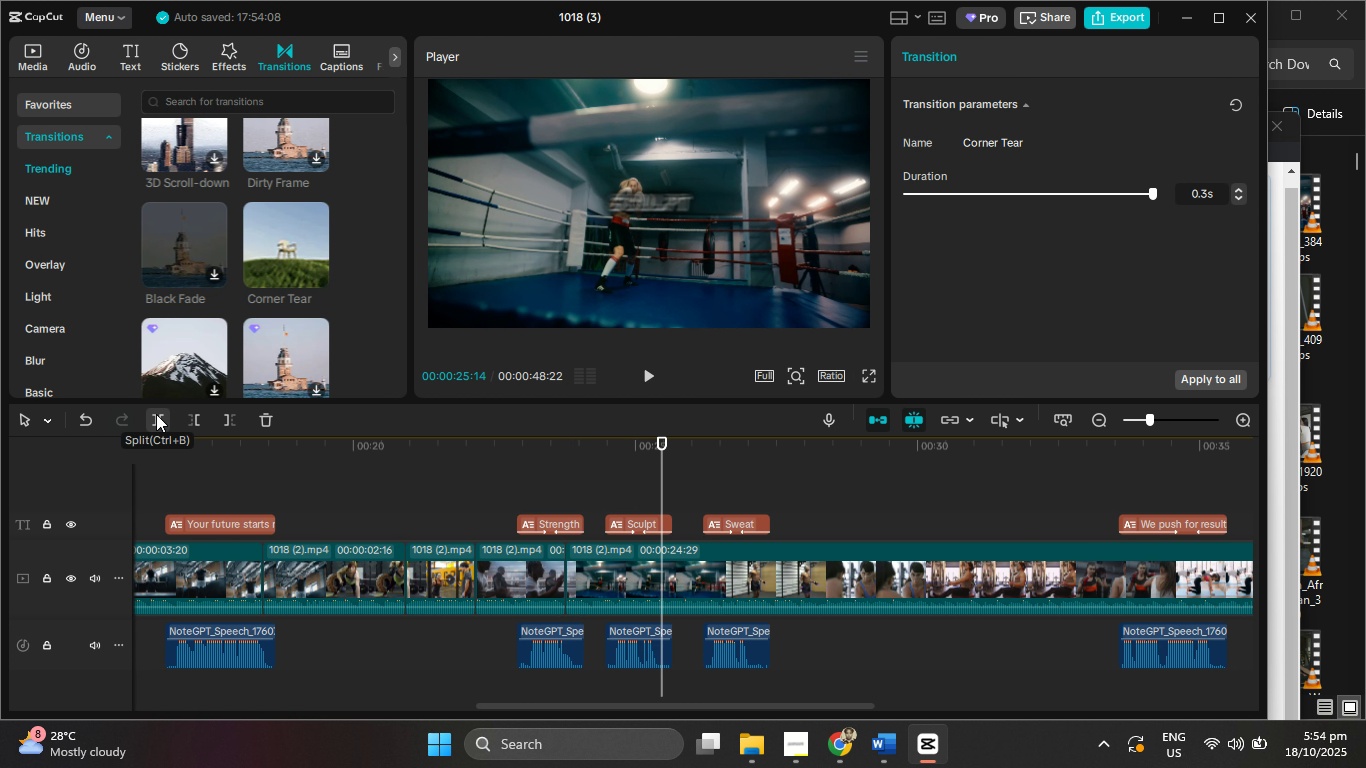 
key(ArrowRight)
 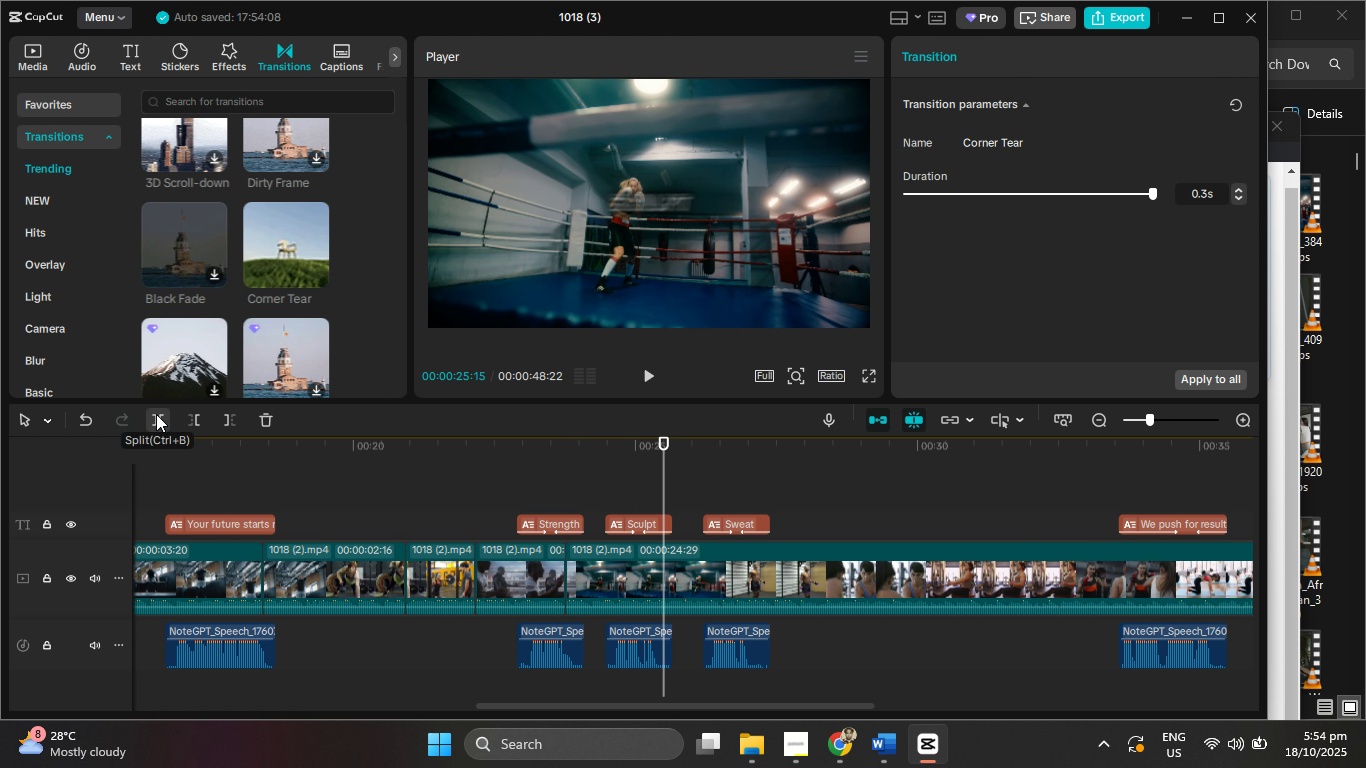 
key(ArrowRight)
 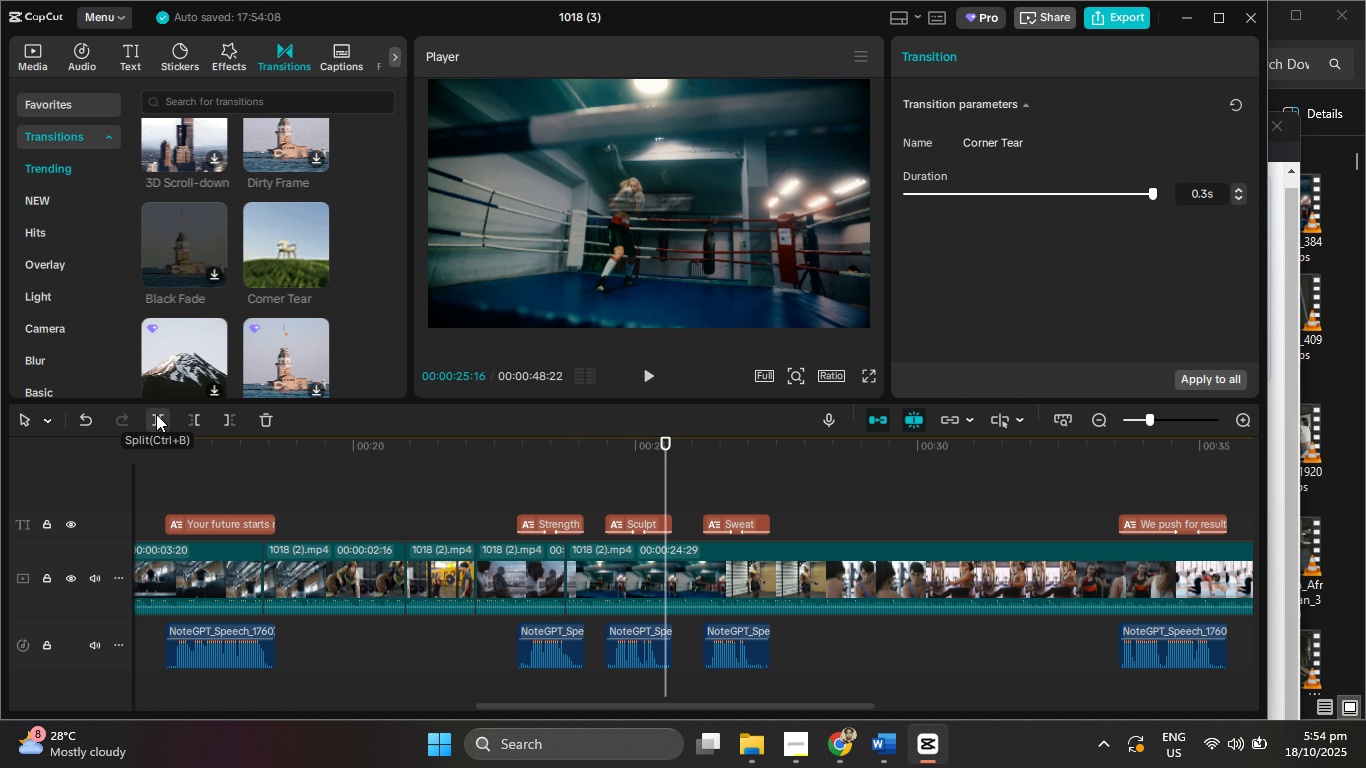 
key(ArrowRight)
 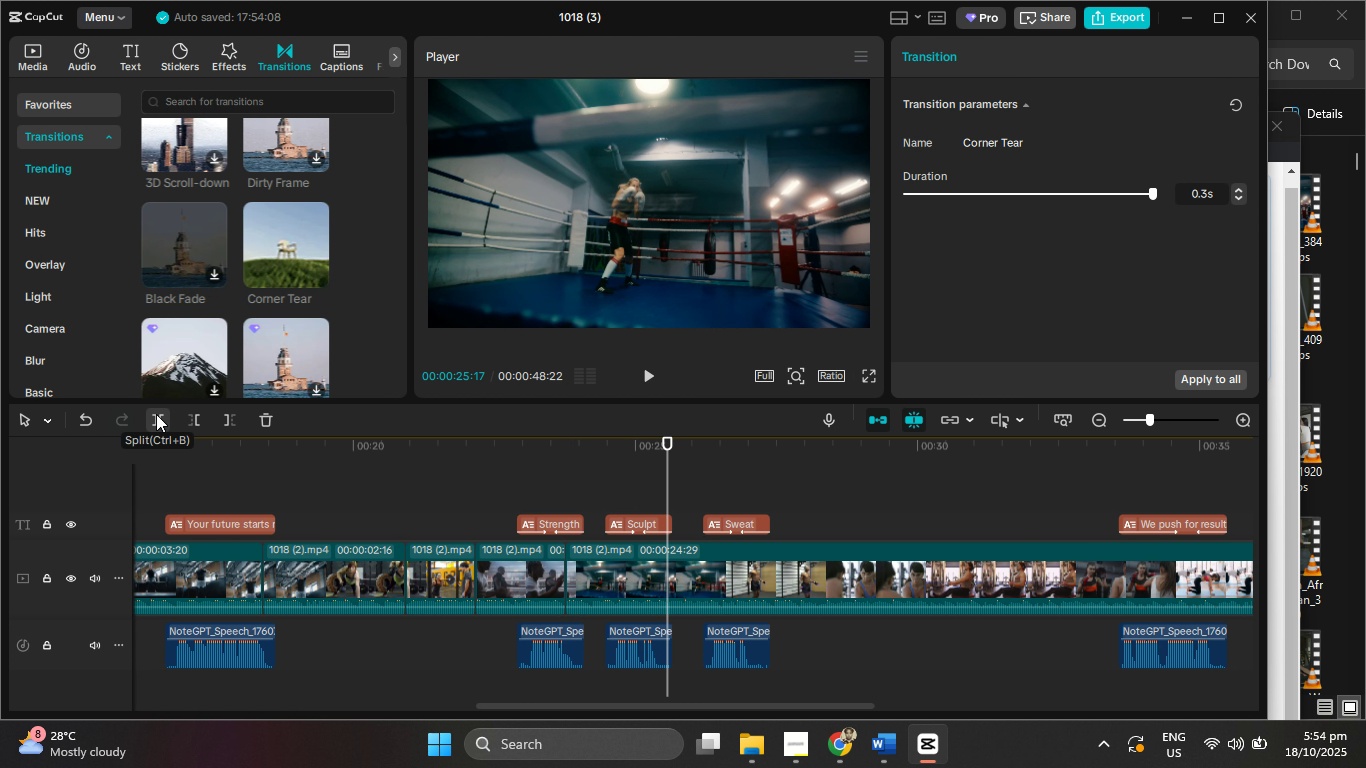 
key(ArrowRight)
 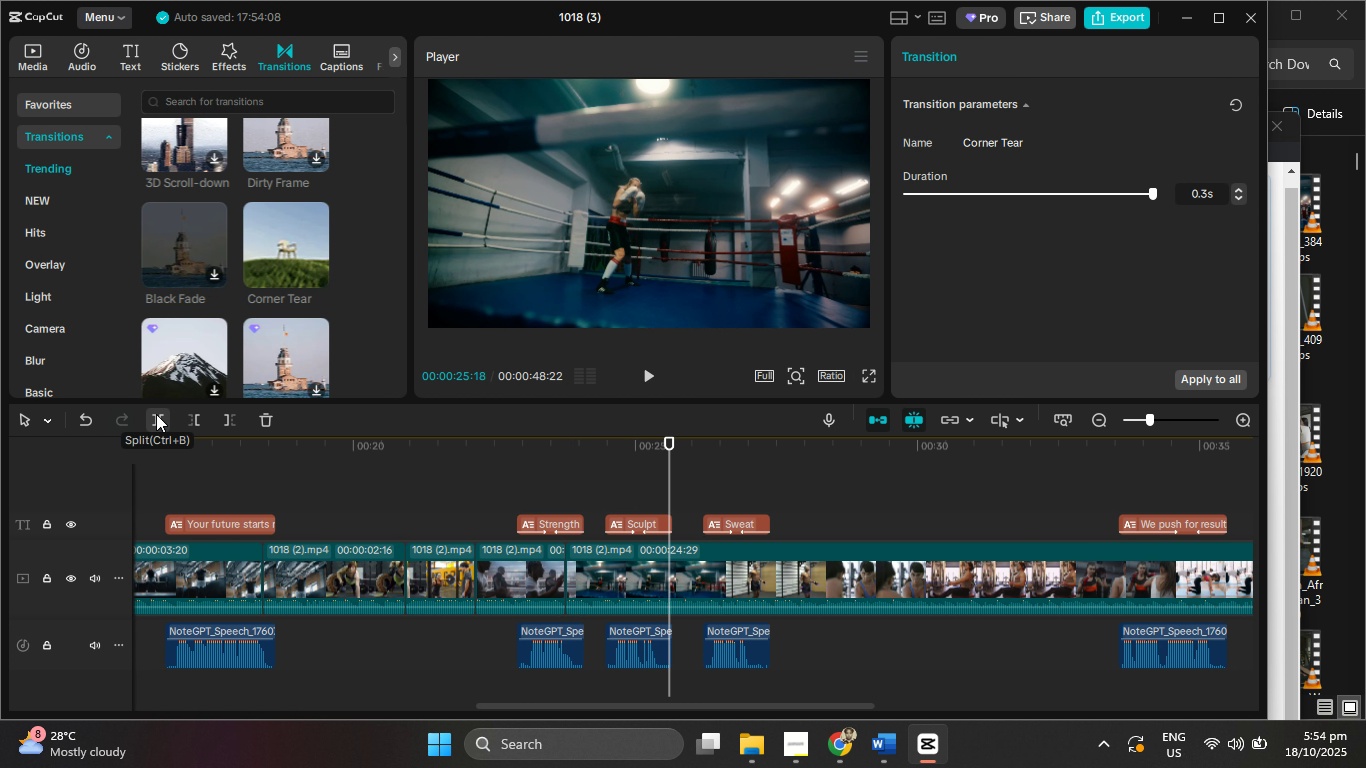 
key(ArrowRight)
 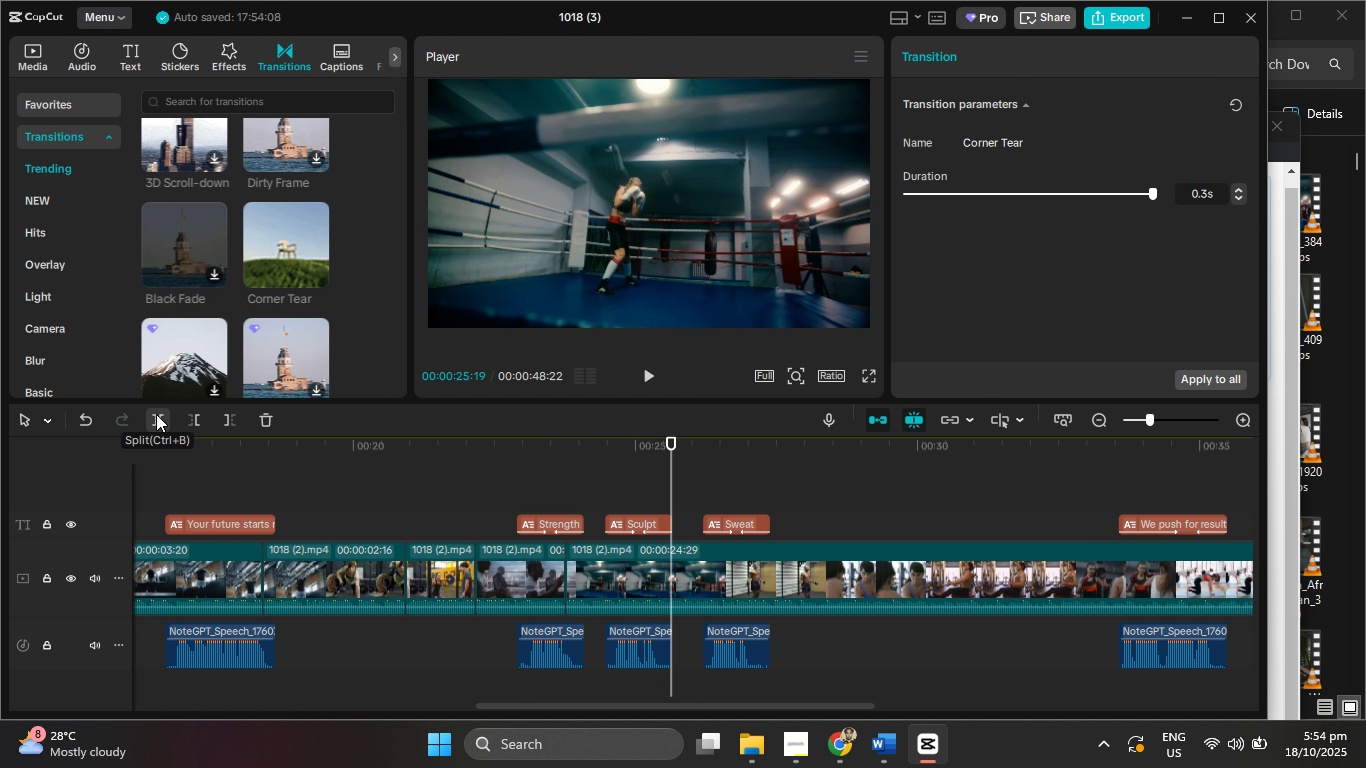 
key(ArrowRight)
 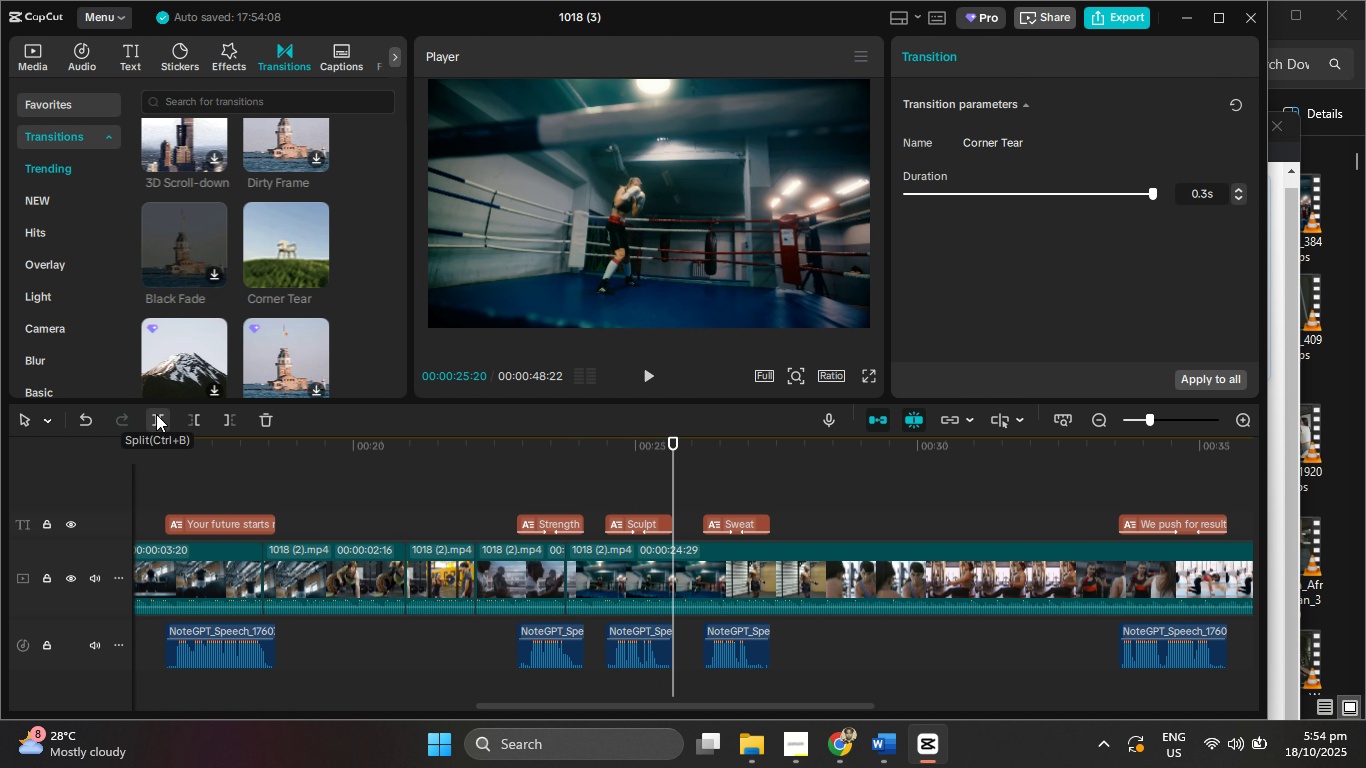 
key(ArrowRight)
 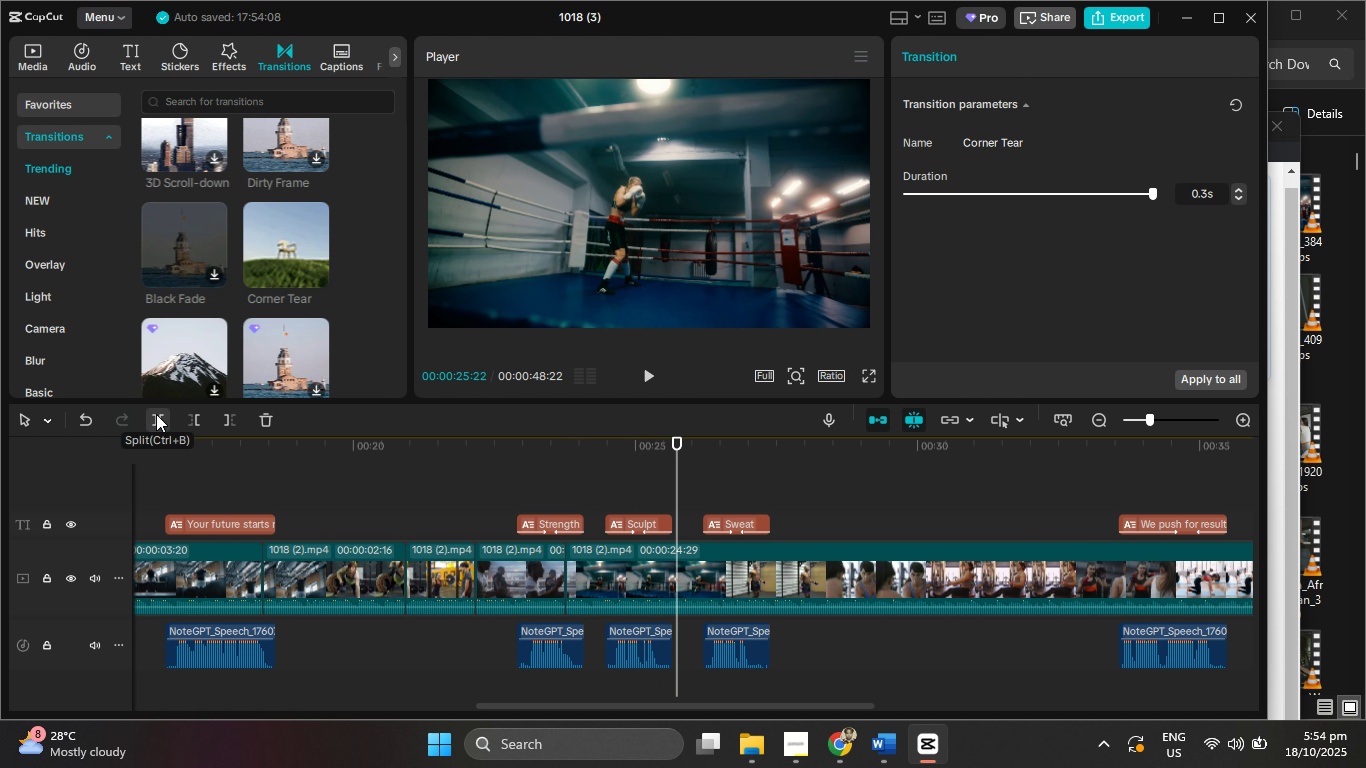 
key(ArrowRight)
 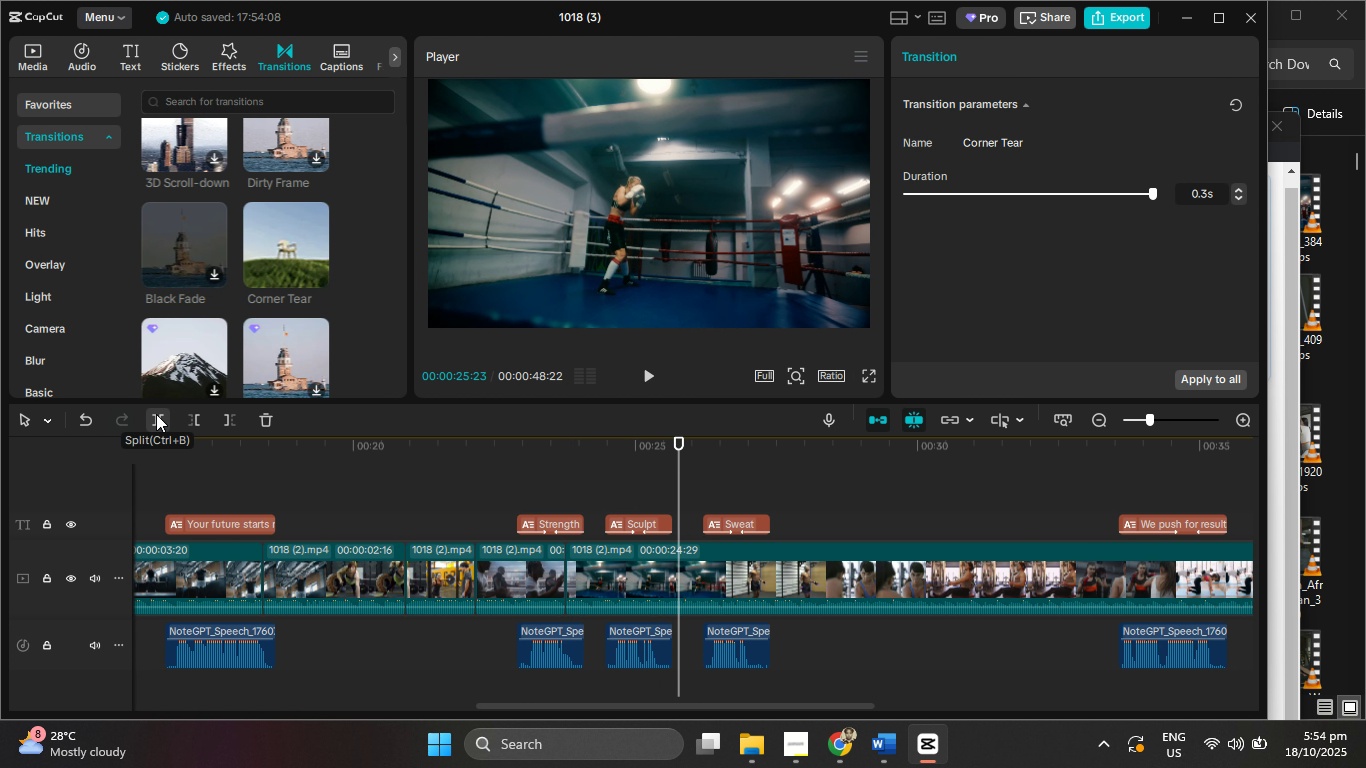 
key(ArrowRight)
 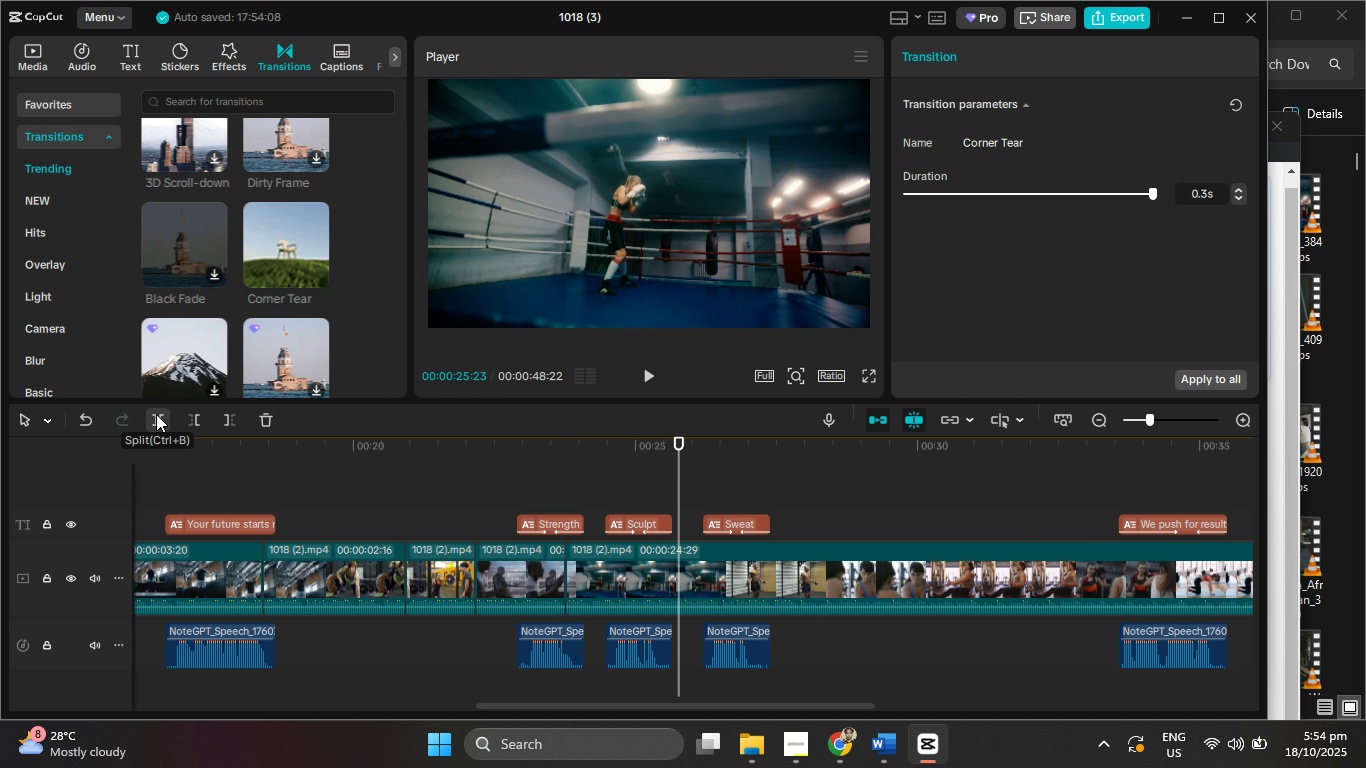 
key(ArrowRight)
 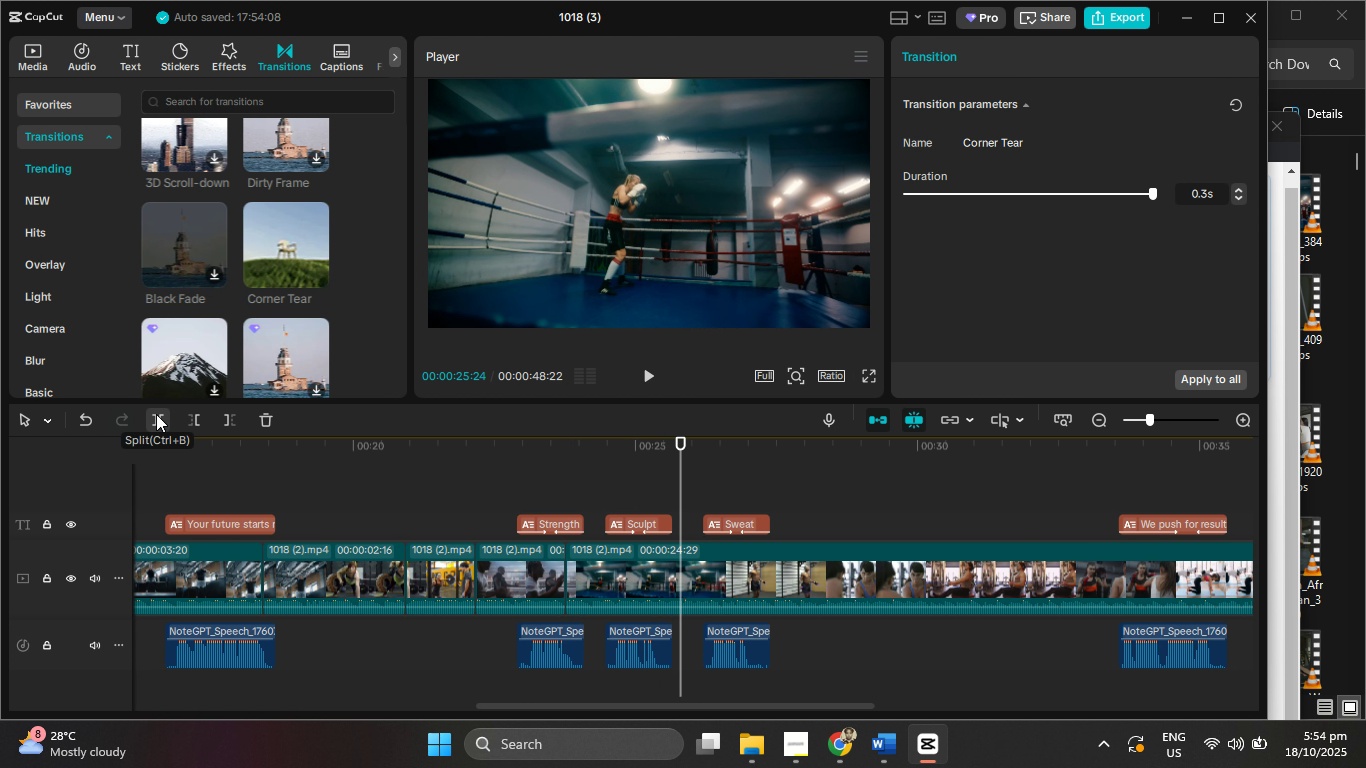 
key(ArrowRight)
 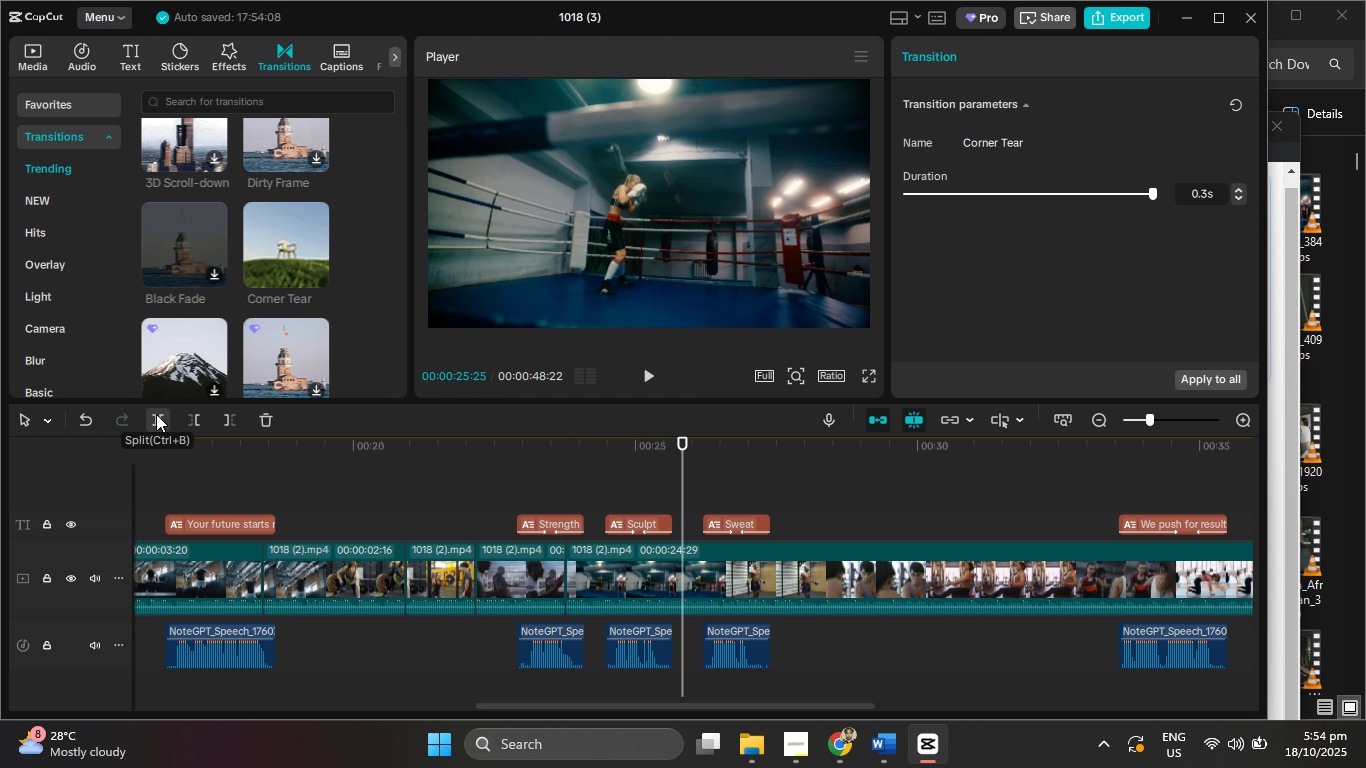 
key(ArrowRight)
 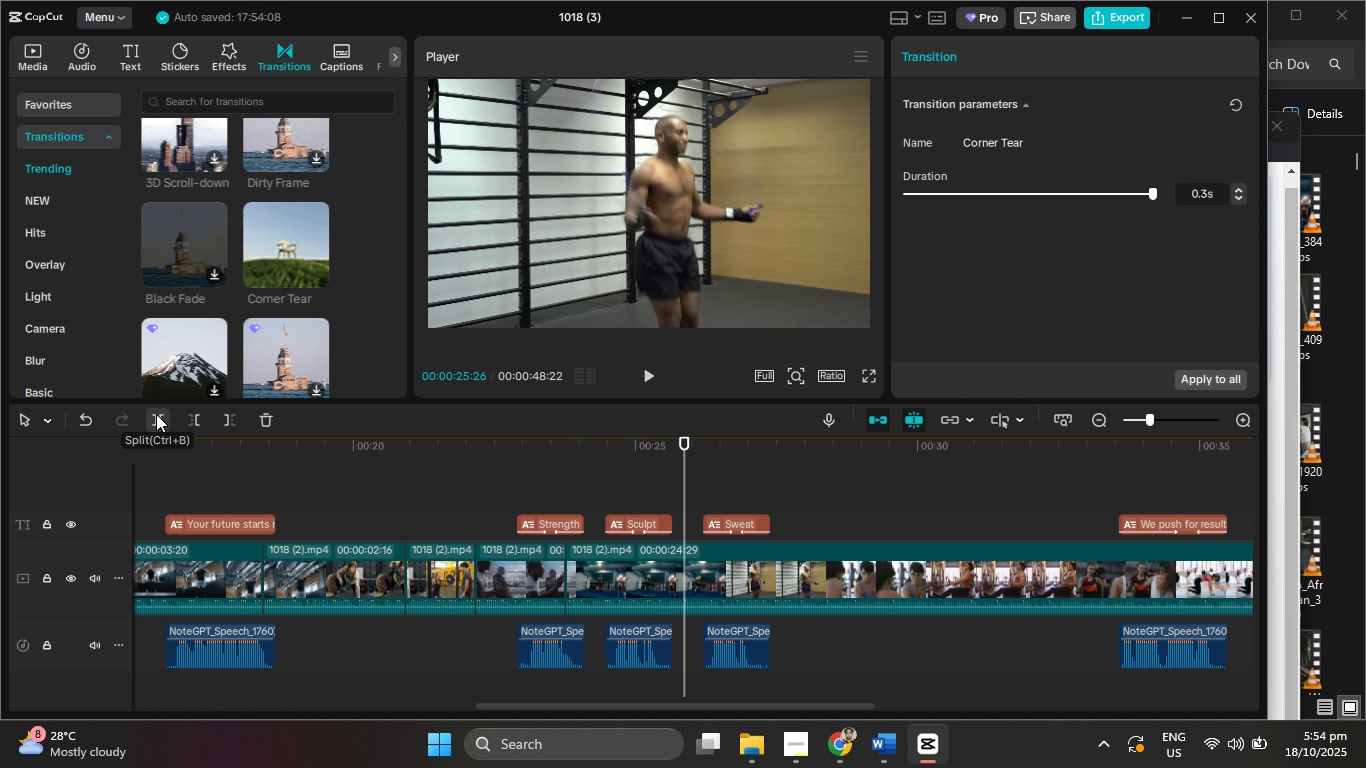 
key(ArrowRight)
 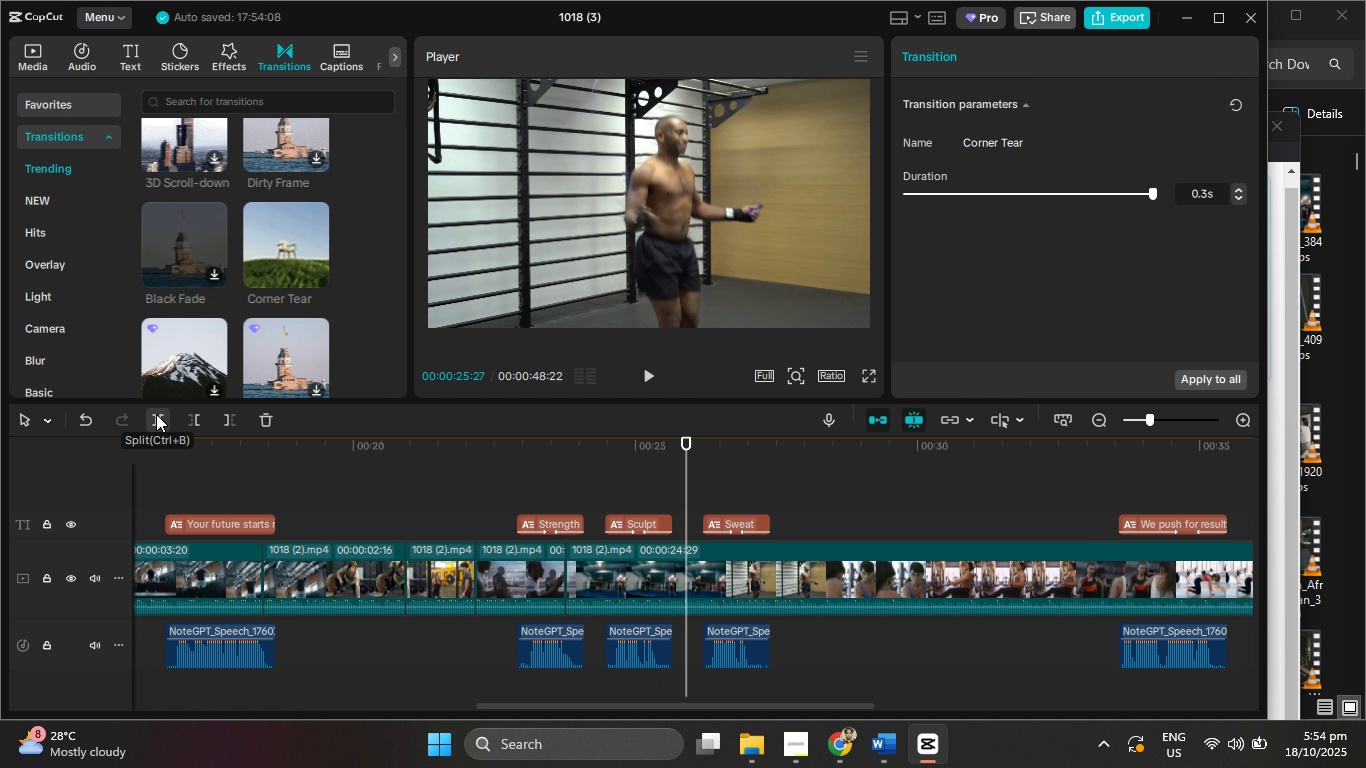 
key(ArrowLeft)
 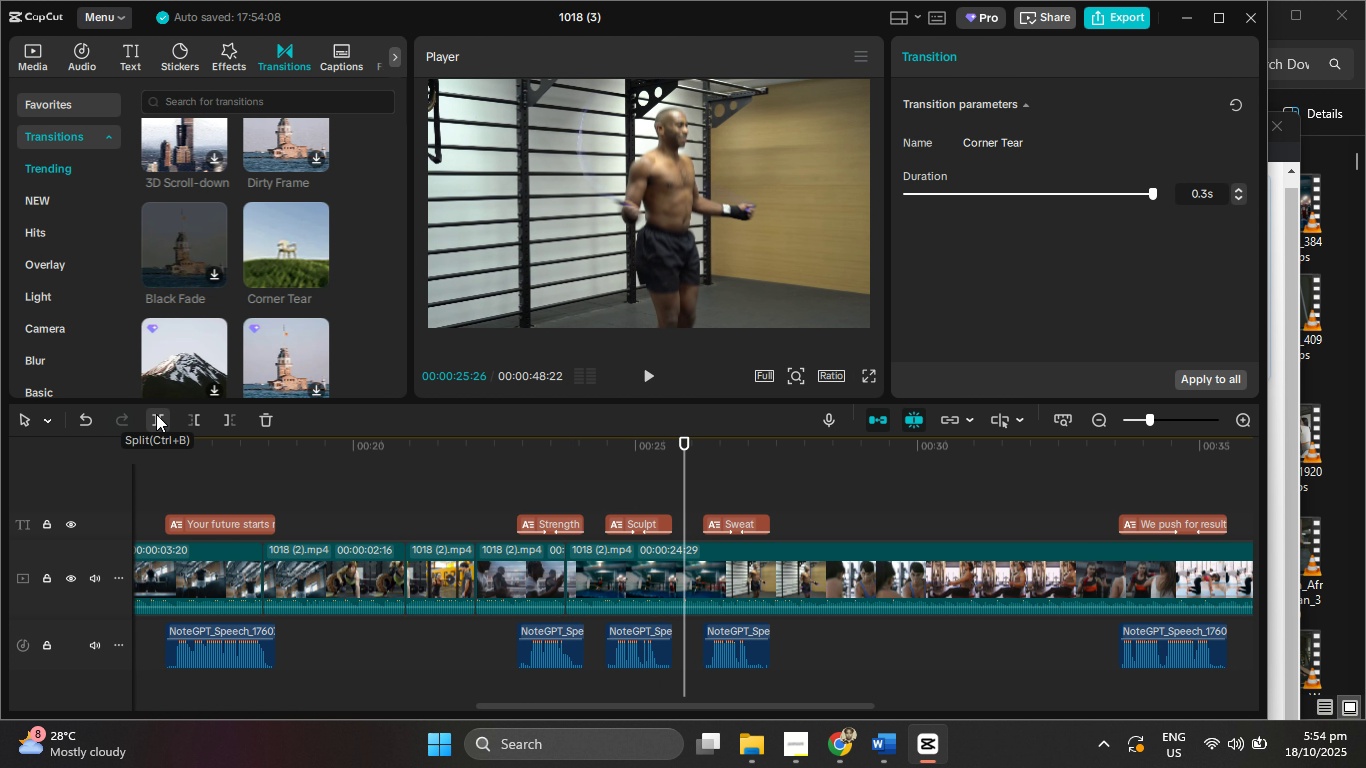 
key(ArrowLeft)
 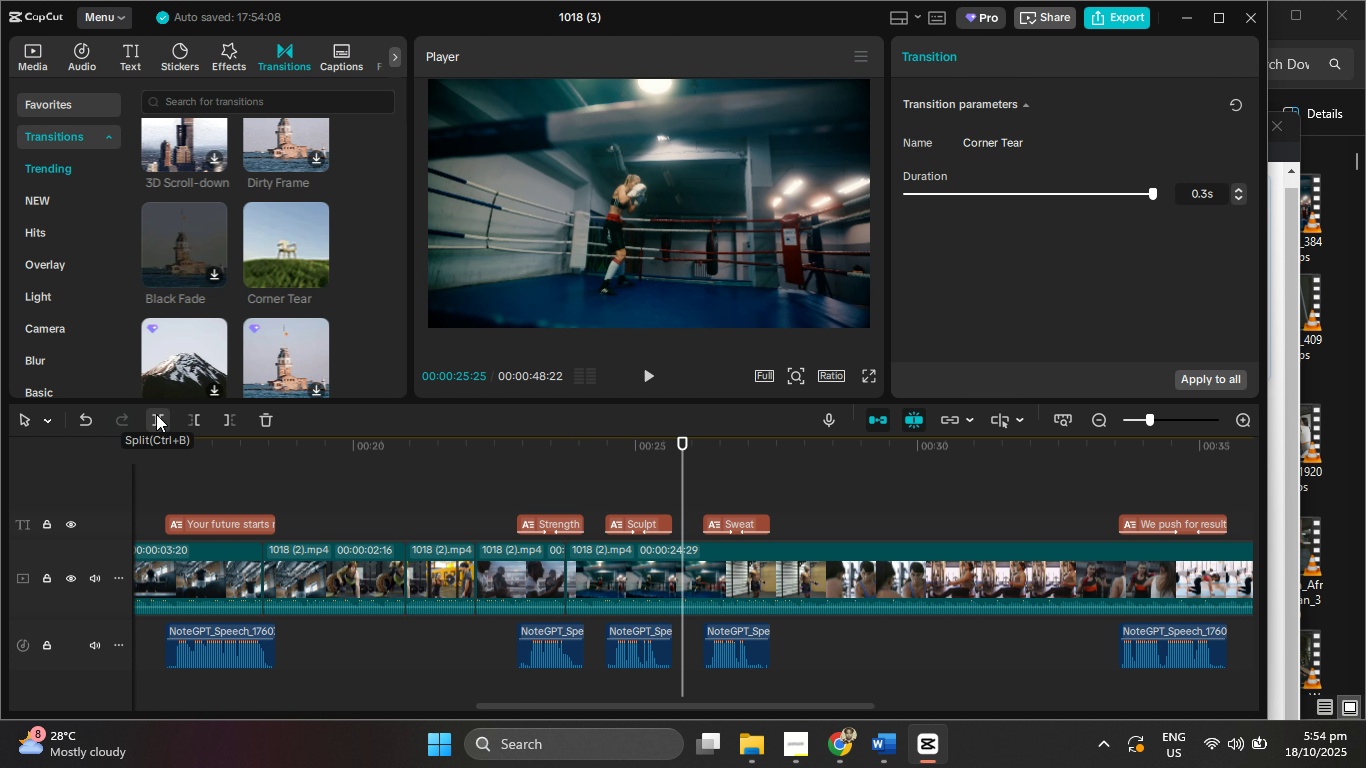 
left_click([156, 414])
 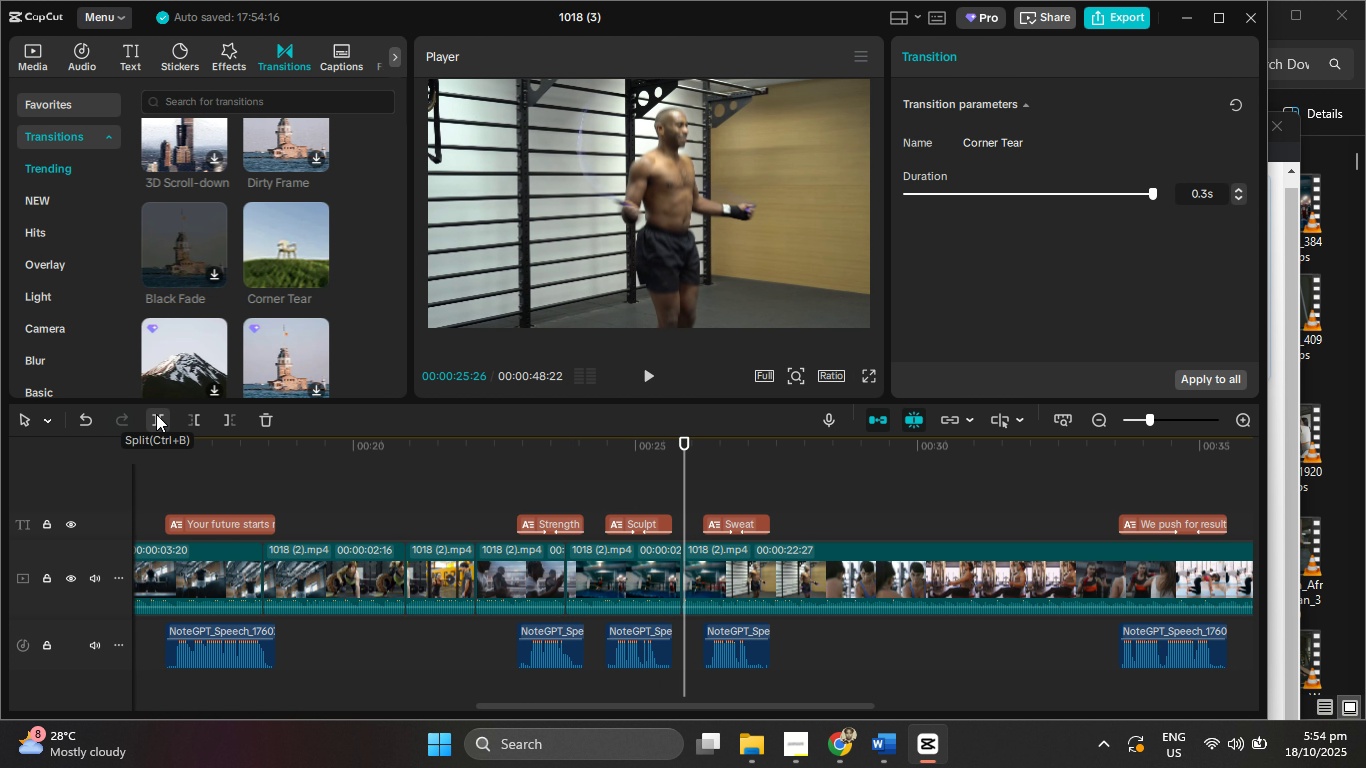 
hold_key(key=ArrowRight, duration=1.52)
 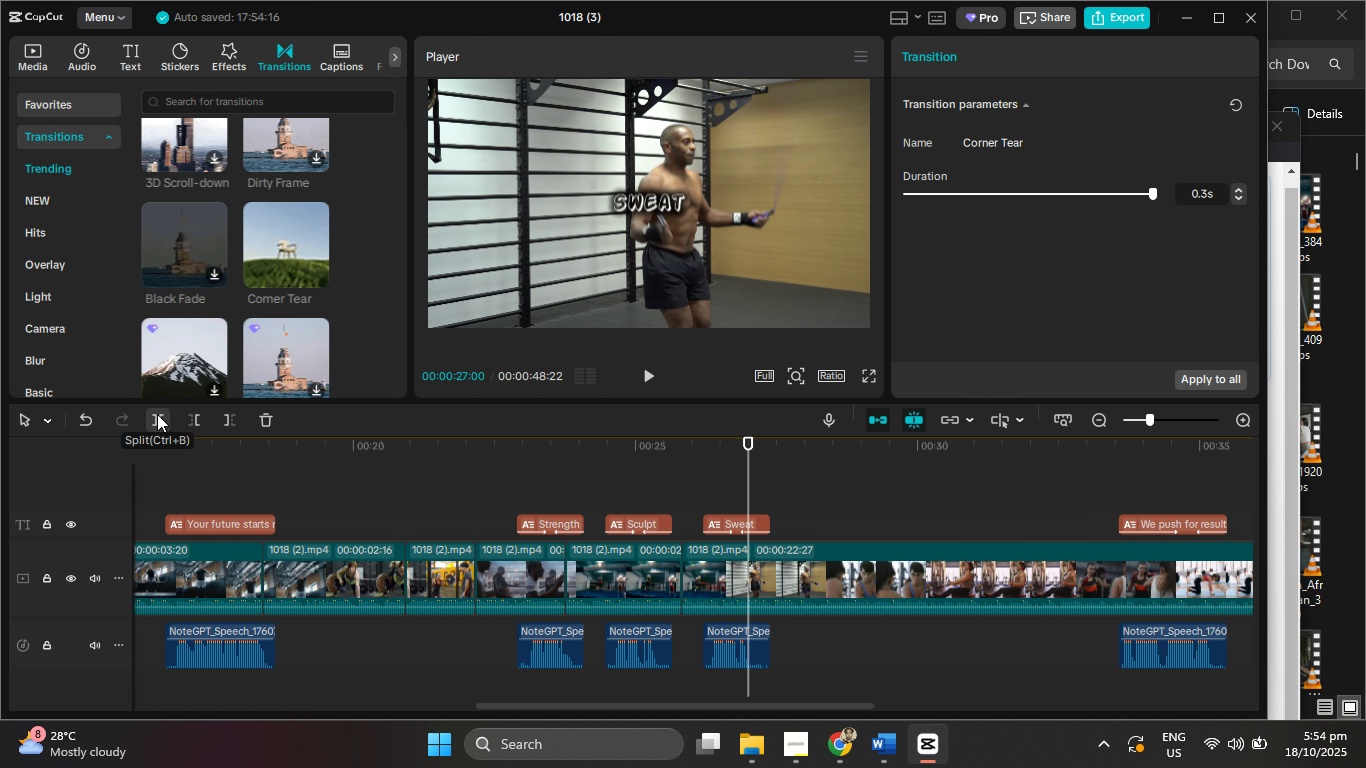 
hold_key(key=ArrowRight, duration=1.34)
 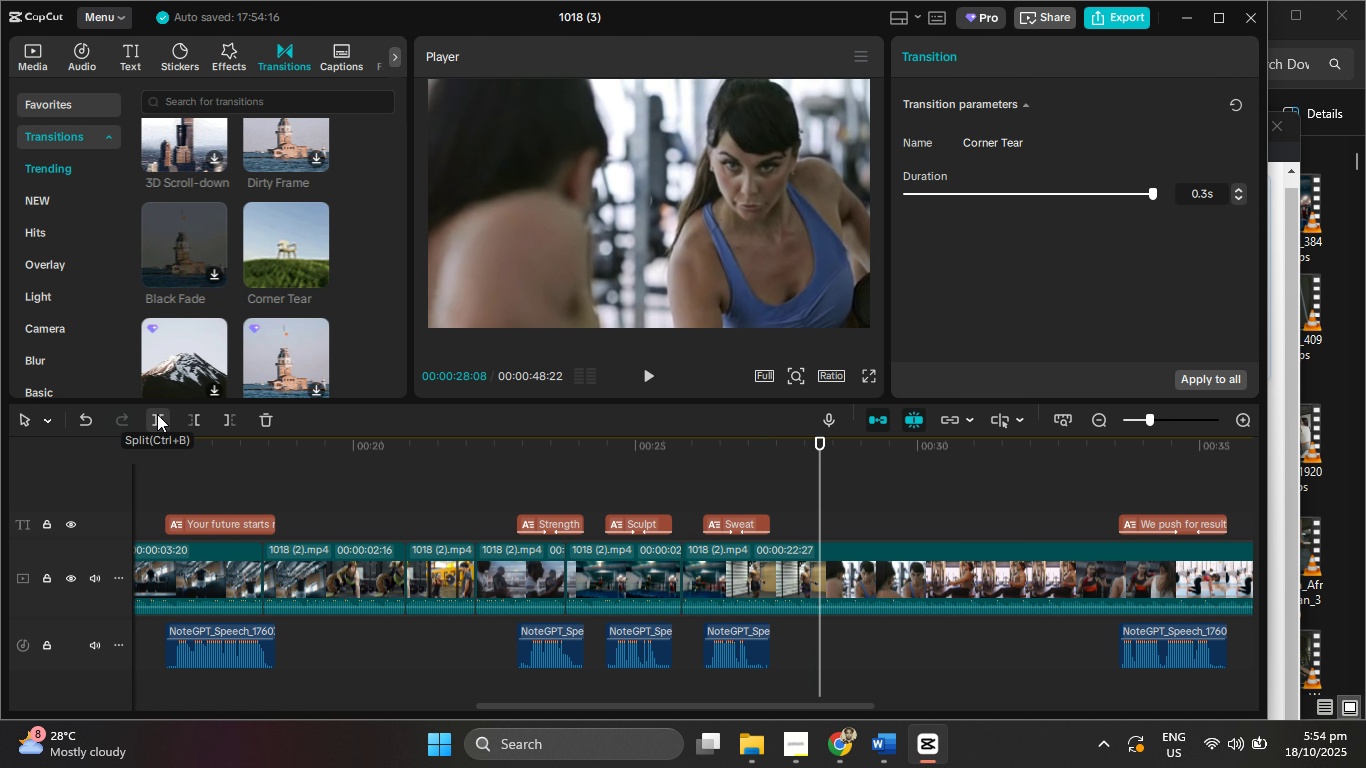 
key(ArrowLeft)
 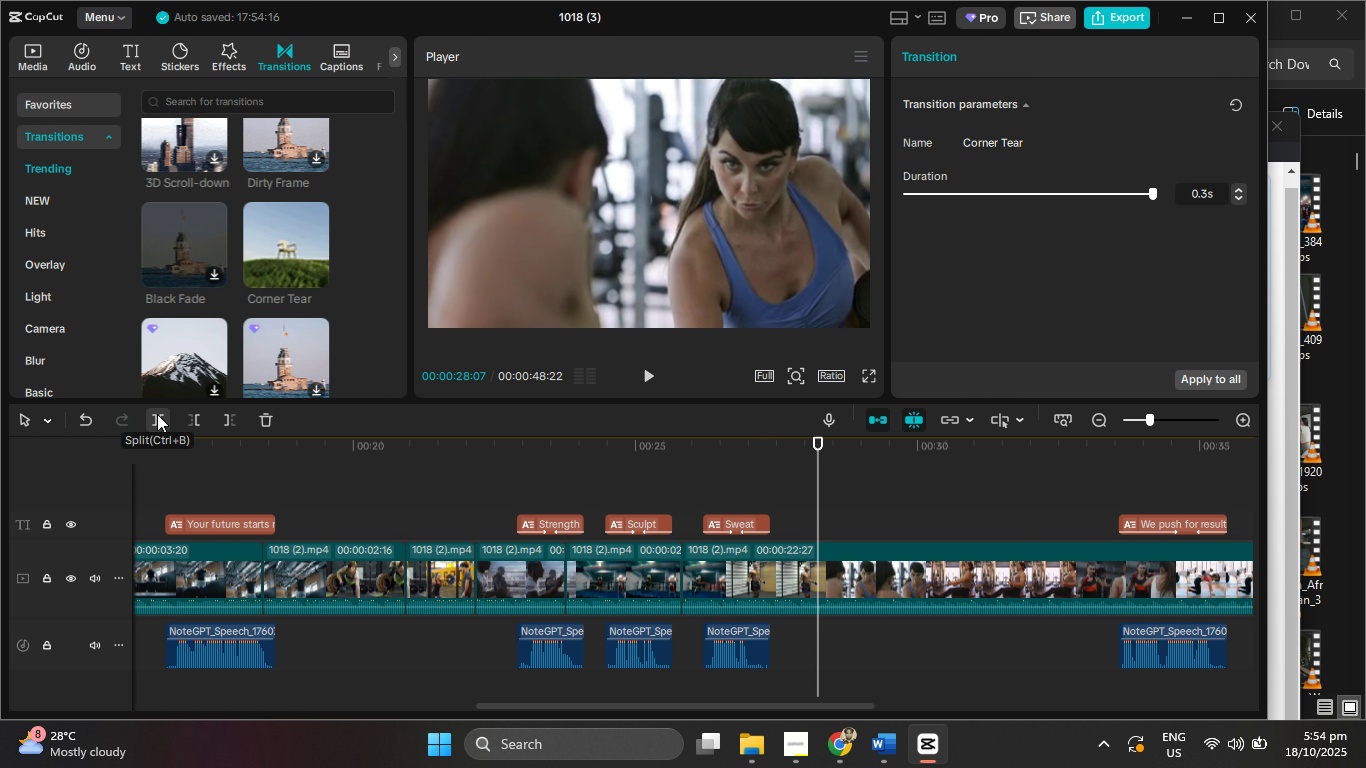 
key(ArrowLeft)
 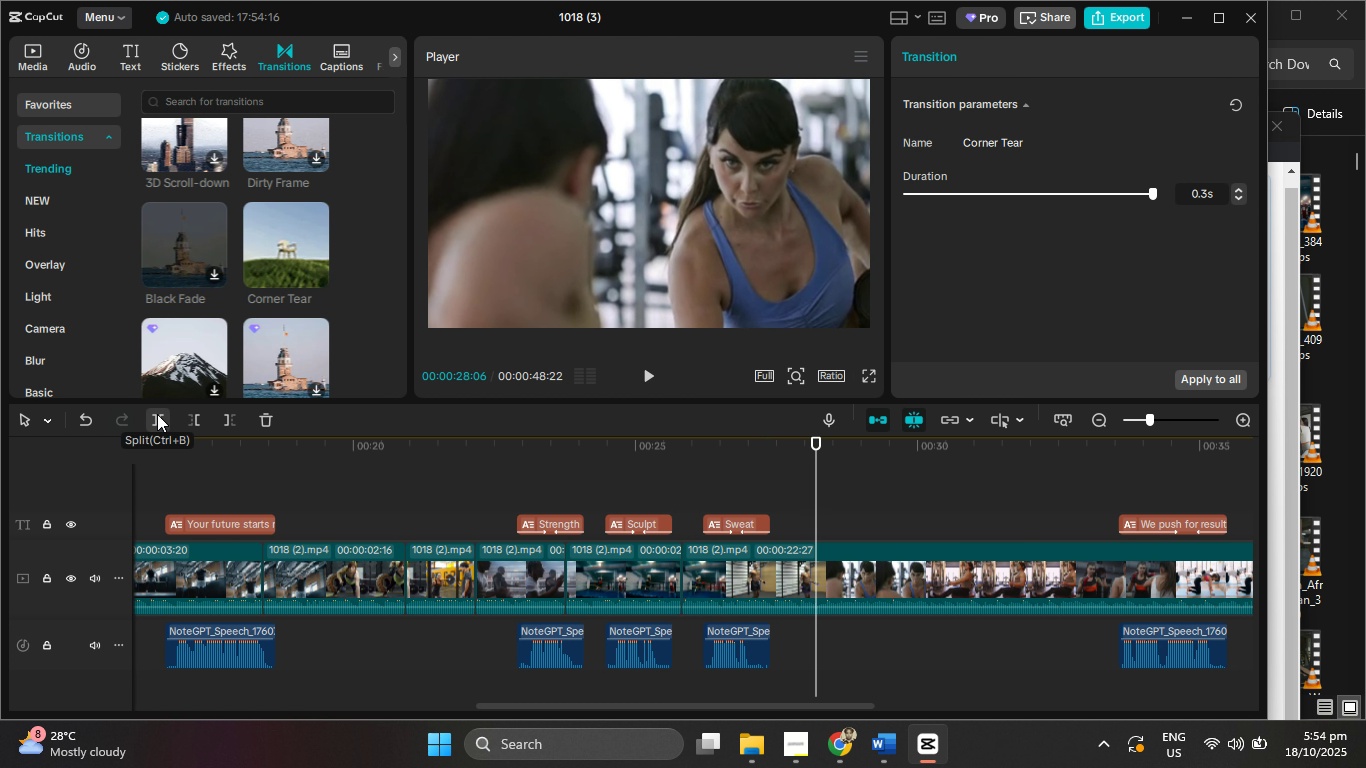 
key(ArrowLeft)
 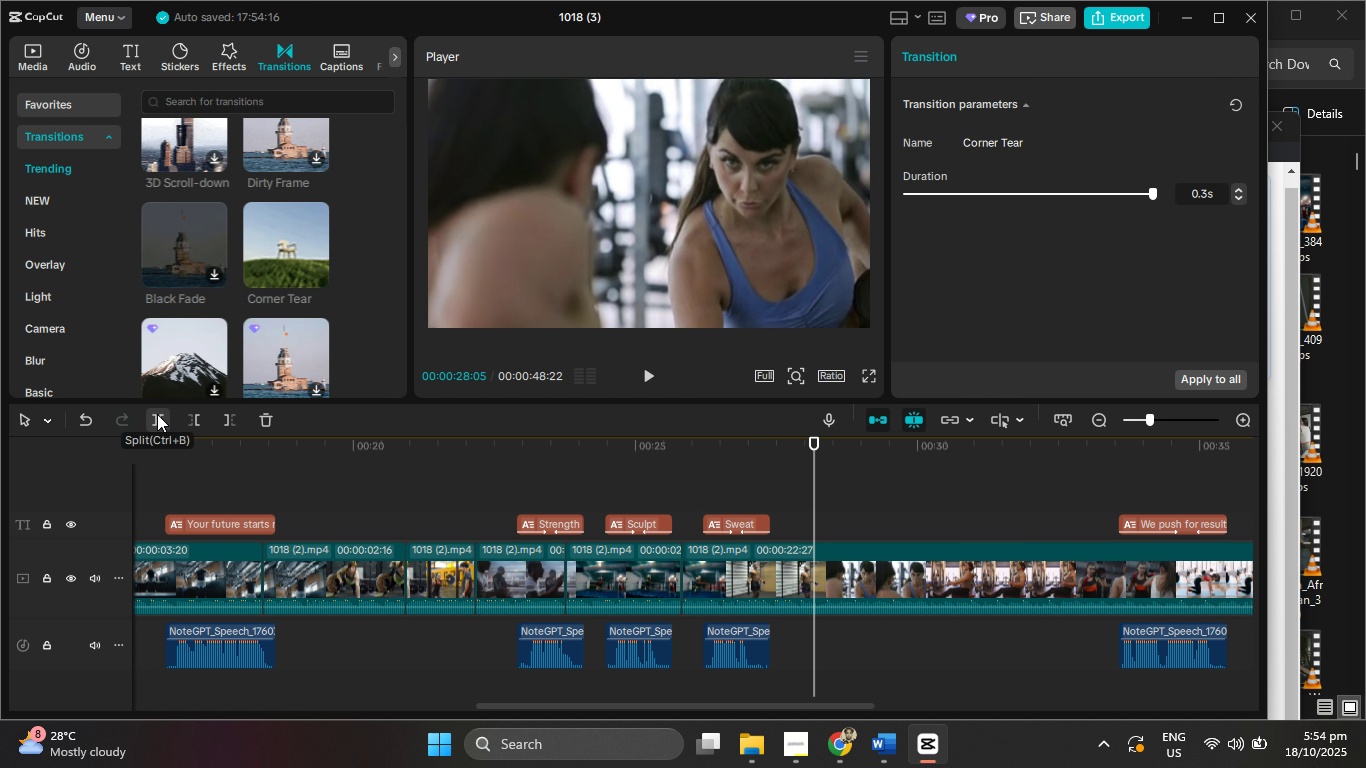 
key(ArrowLeft)
 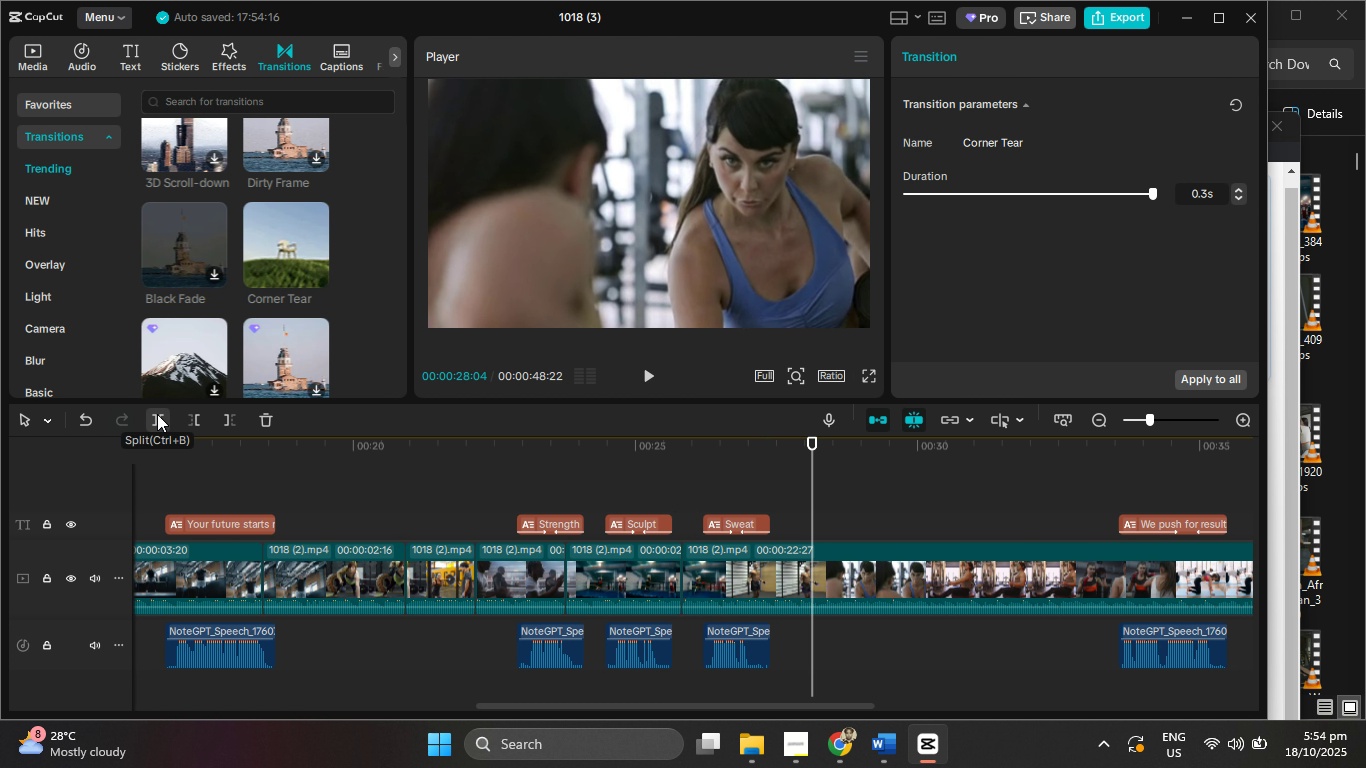 
key(ArrowLeft)
 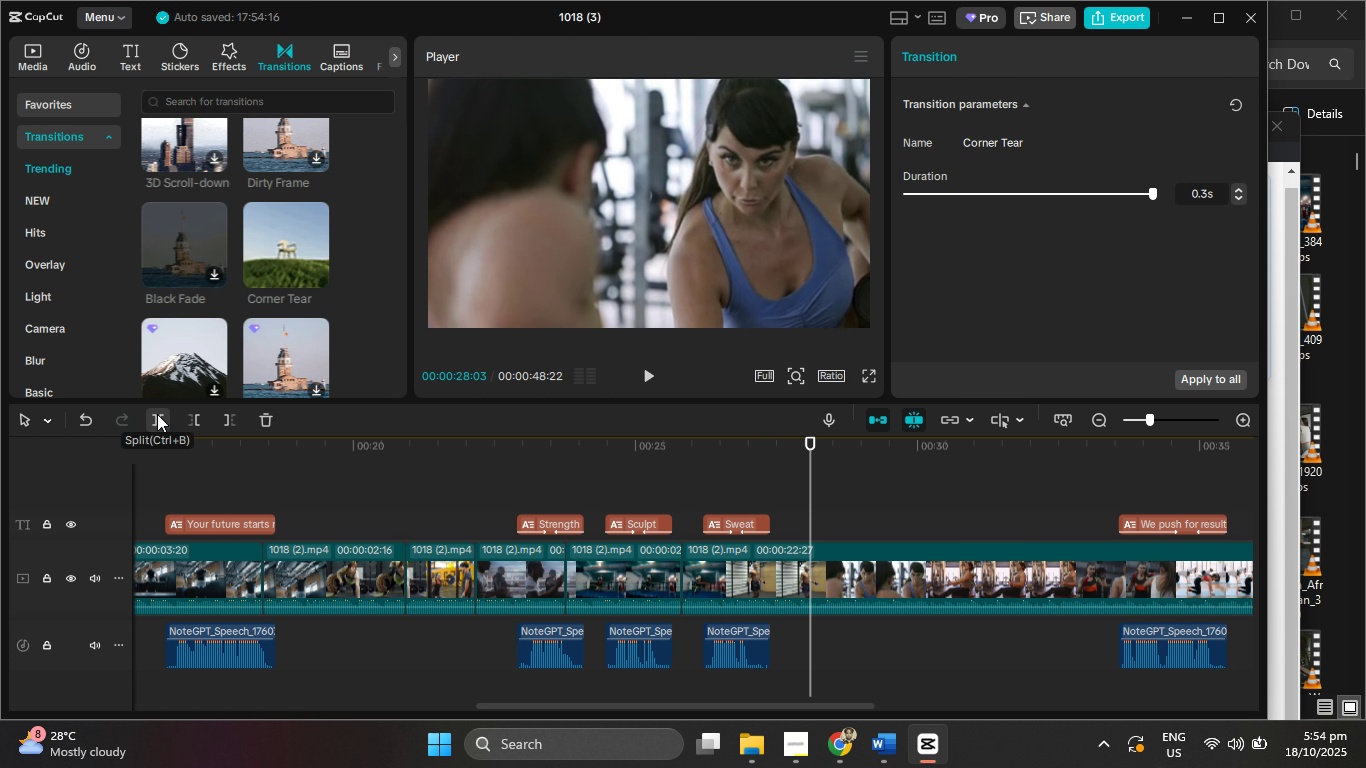 
key(ArrowLeft)
 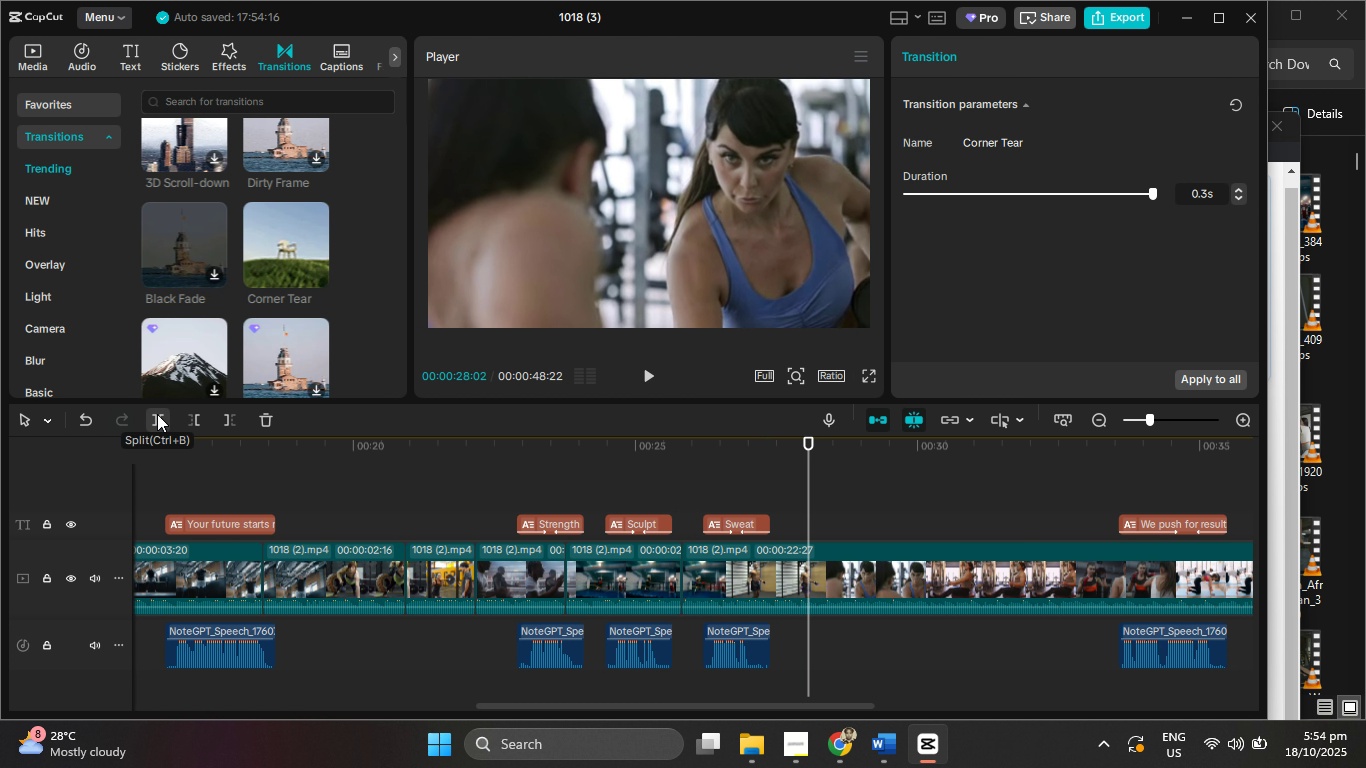 
key(ArrowLeft)
 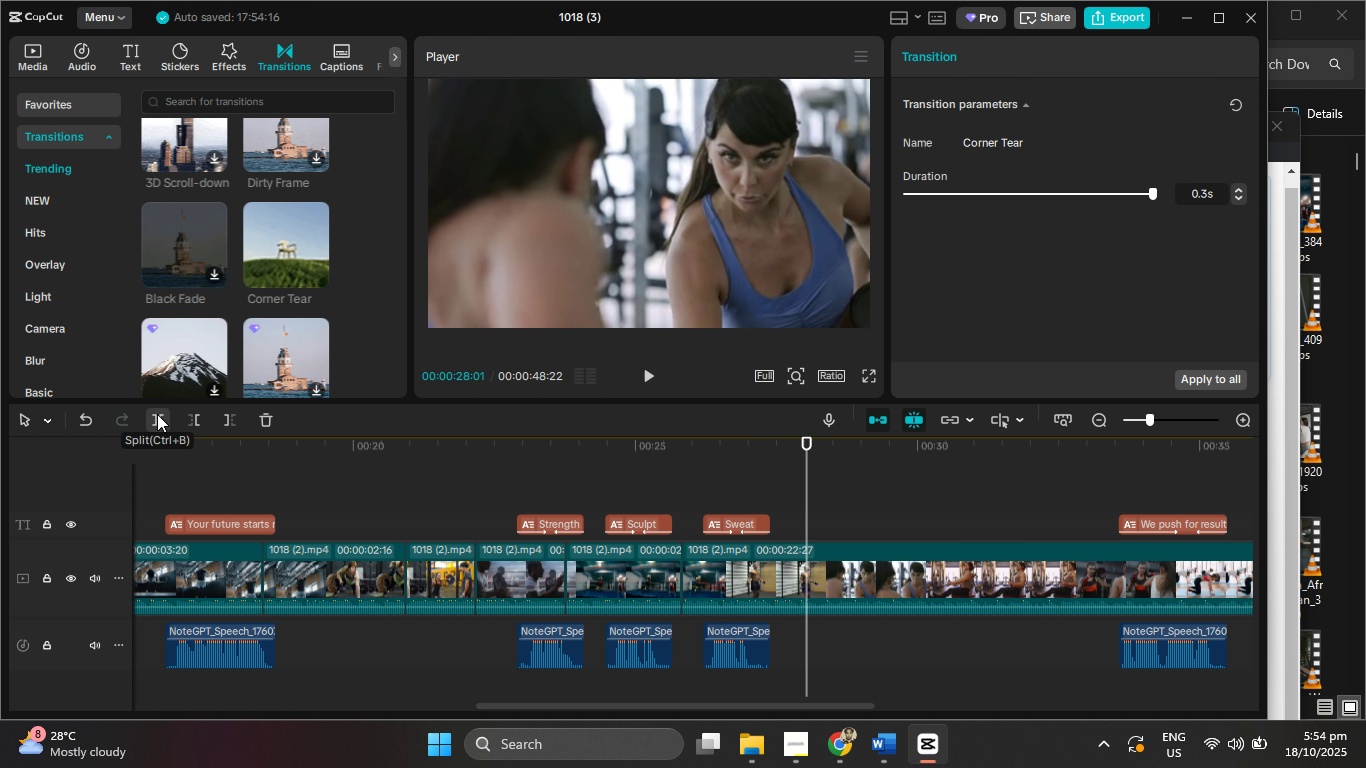 
key(ArrowLeft)
 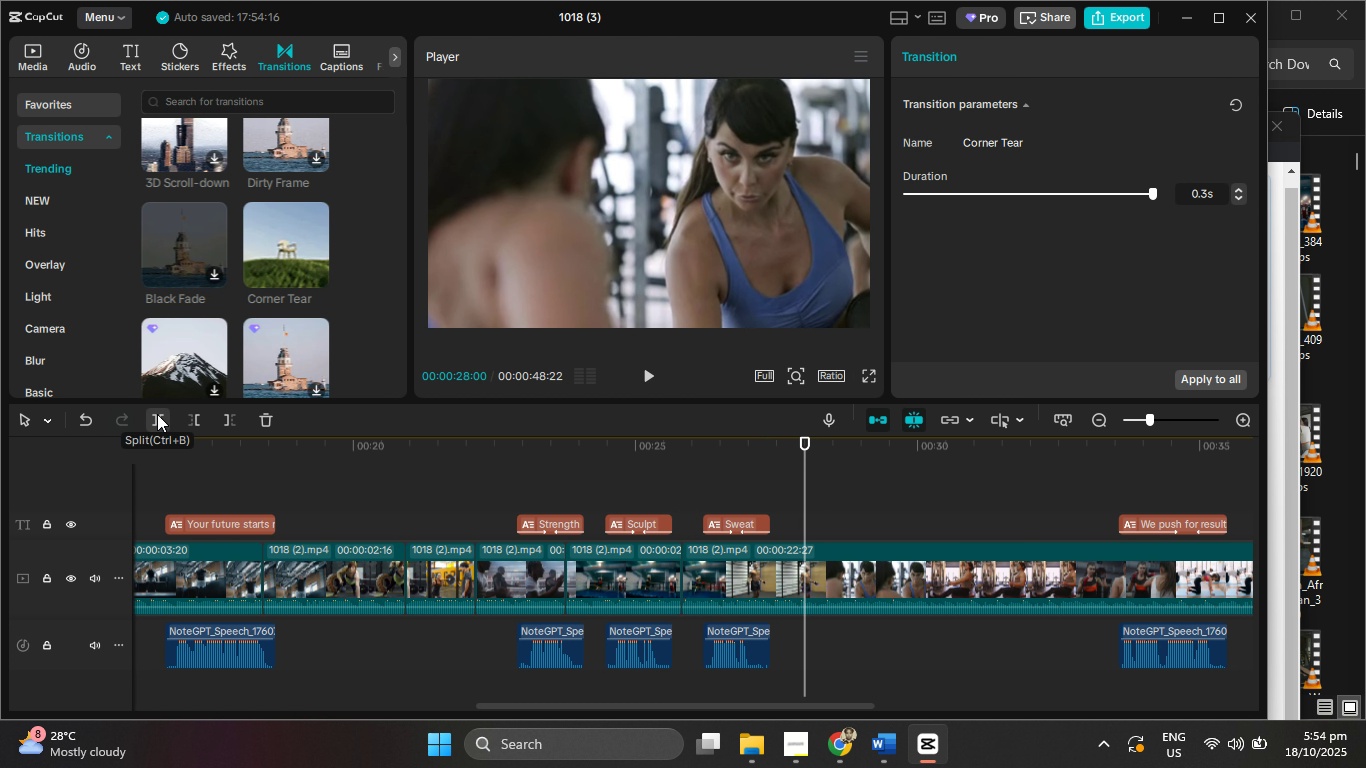 
key(ArrowLeft)
 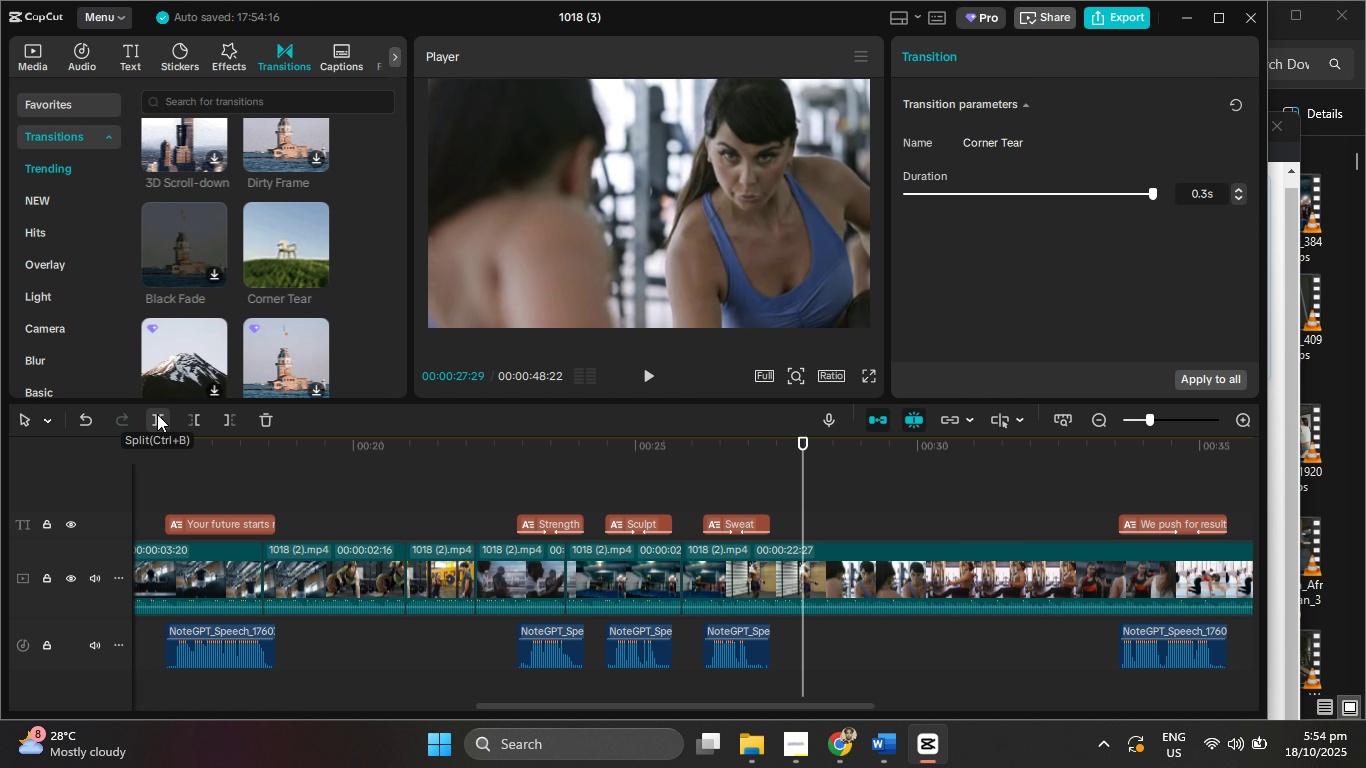 
key(ArrowLeft)
 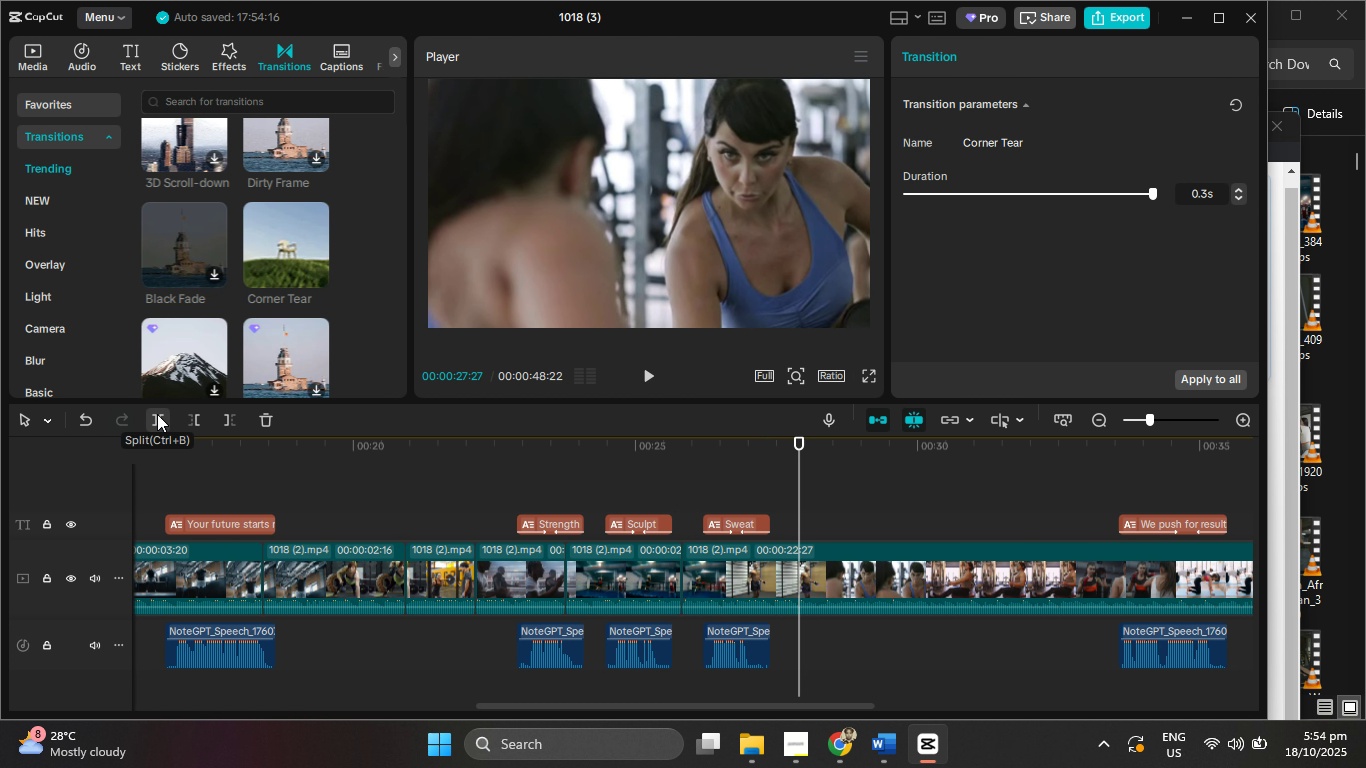 
key(ArrowLeft)
 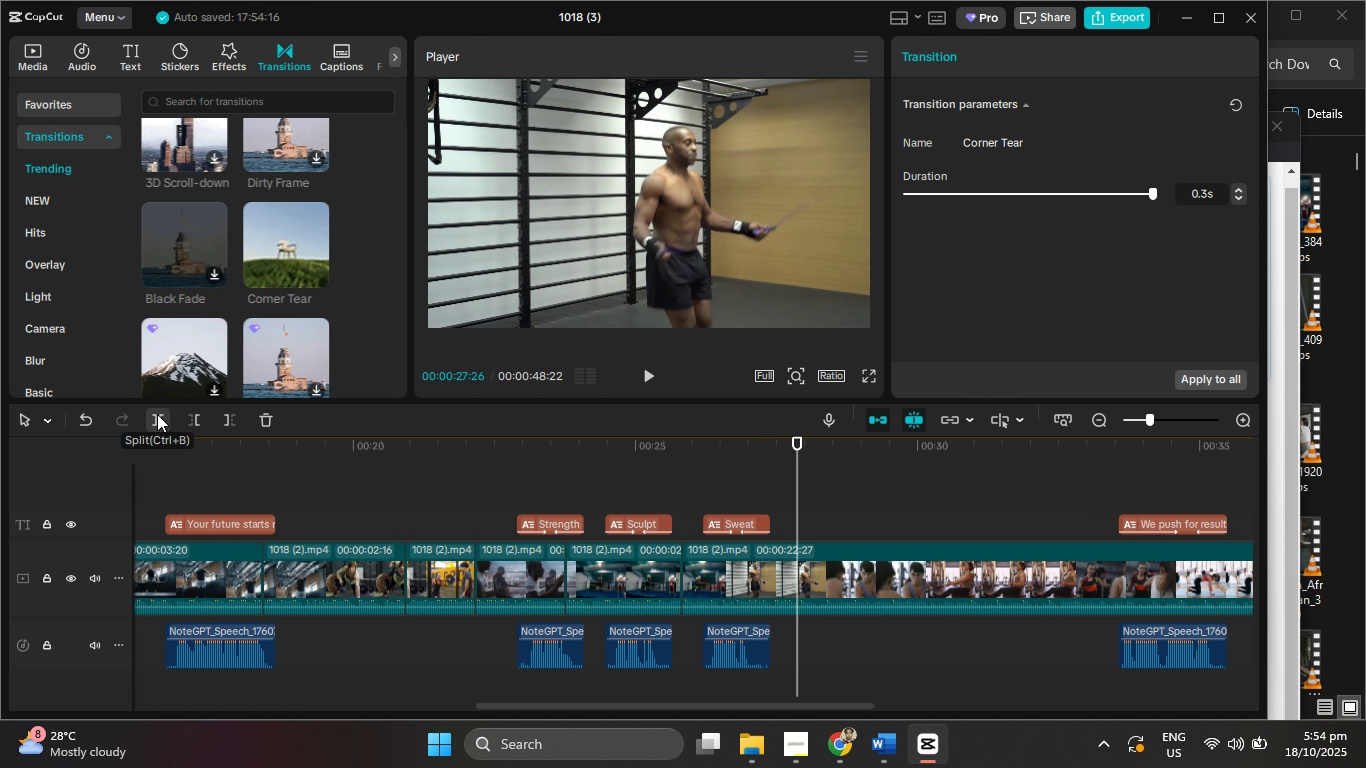 
key(ArrowLeft)
 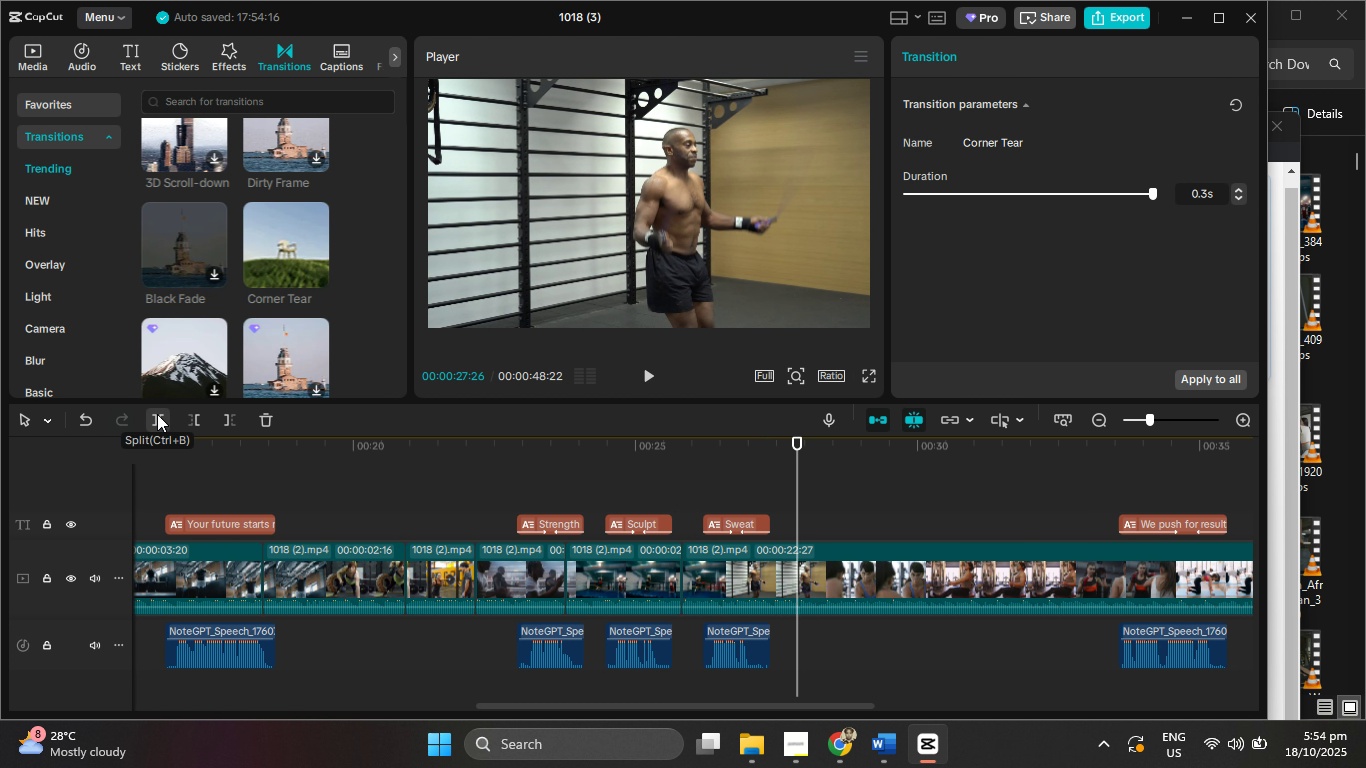 
key(ArrowRight)
 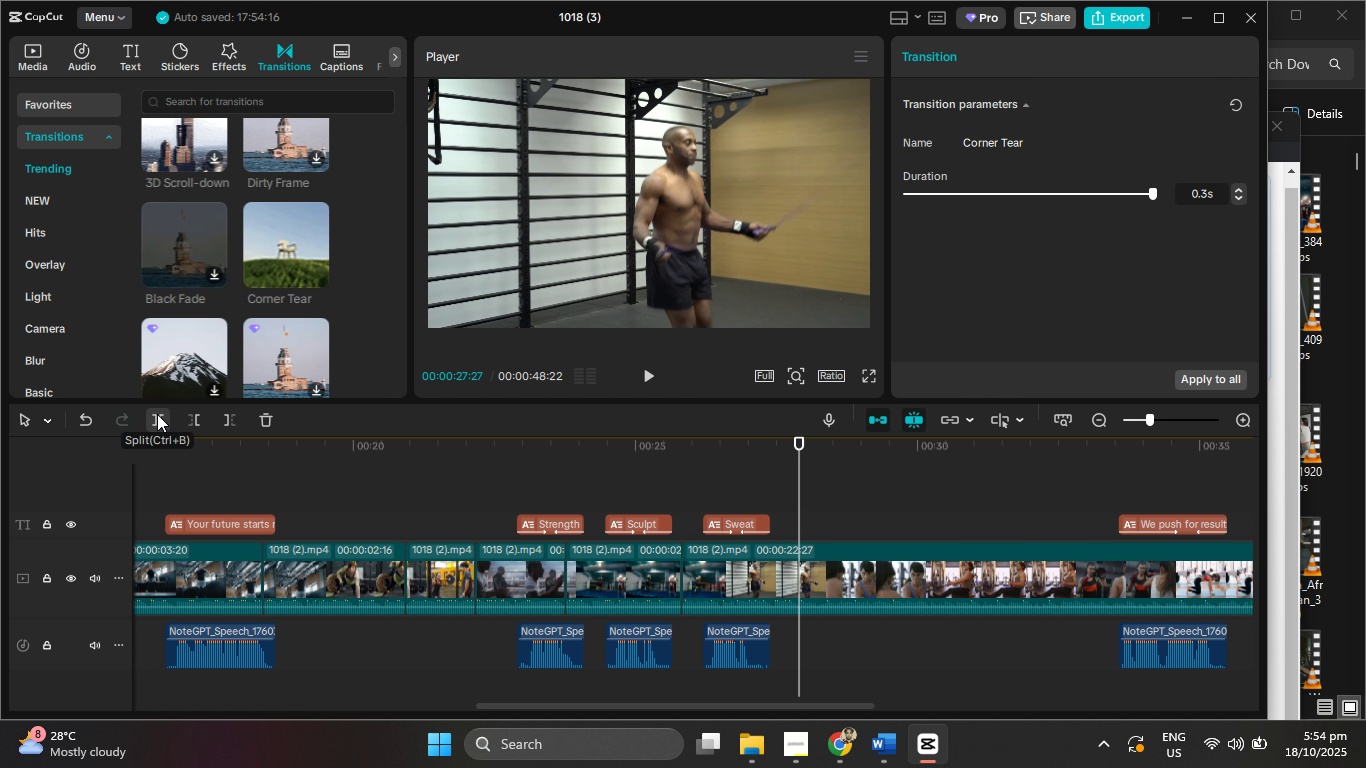 
key(ArrowRight)
 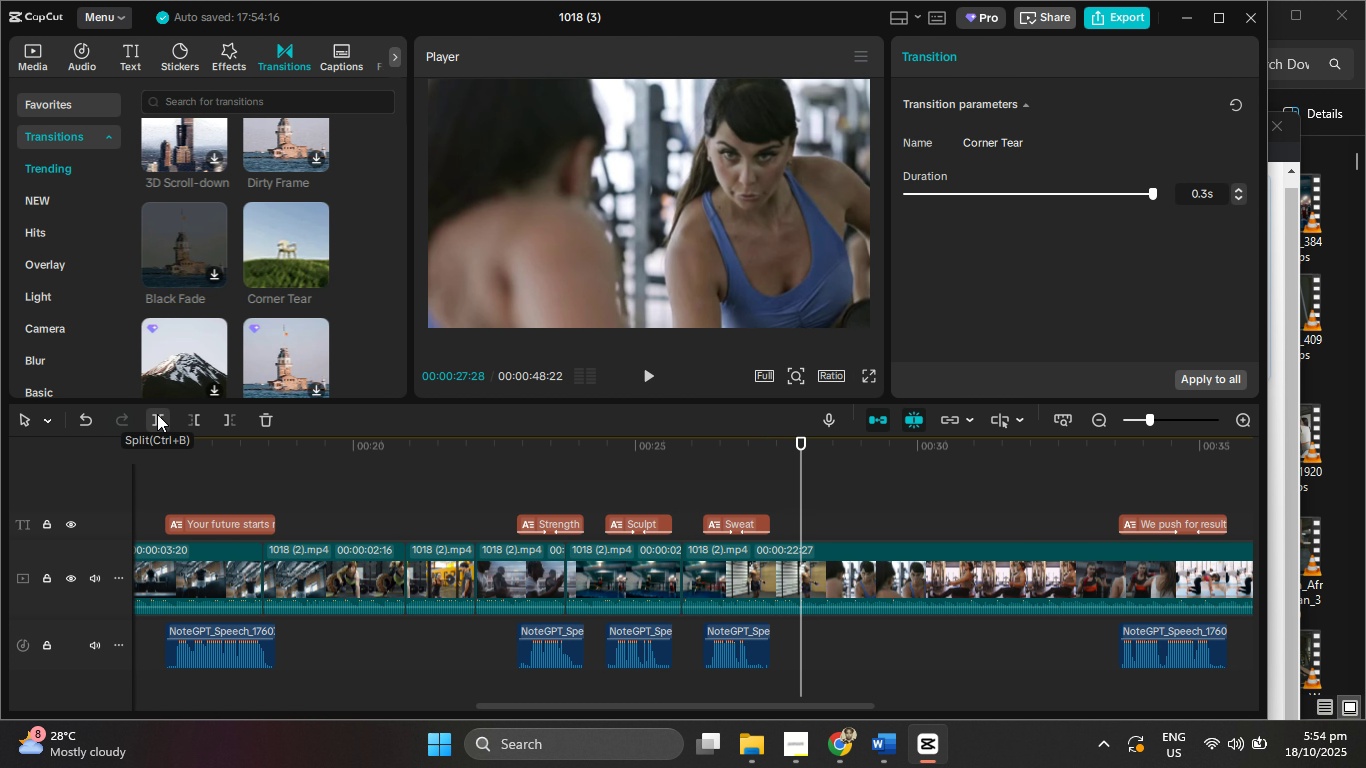 
key(ArrowLeft)
 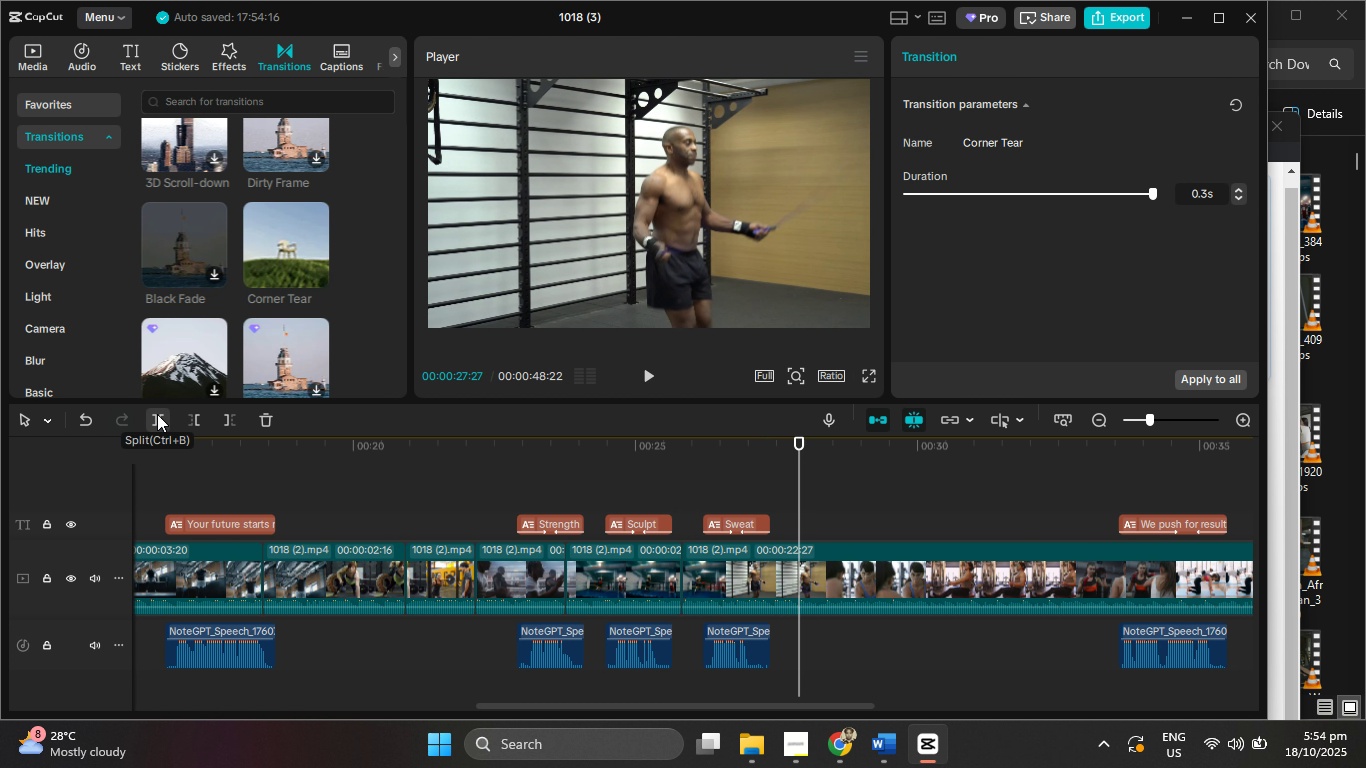 
left_click([157, 414])
 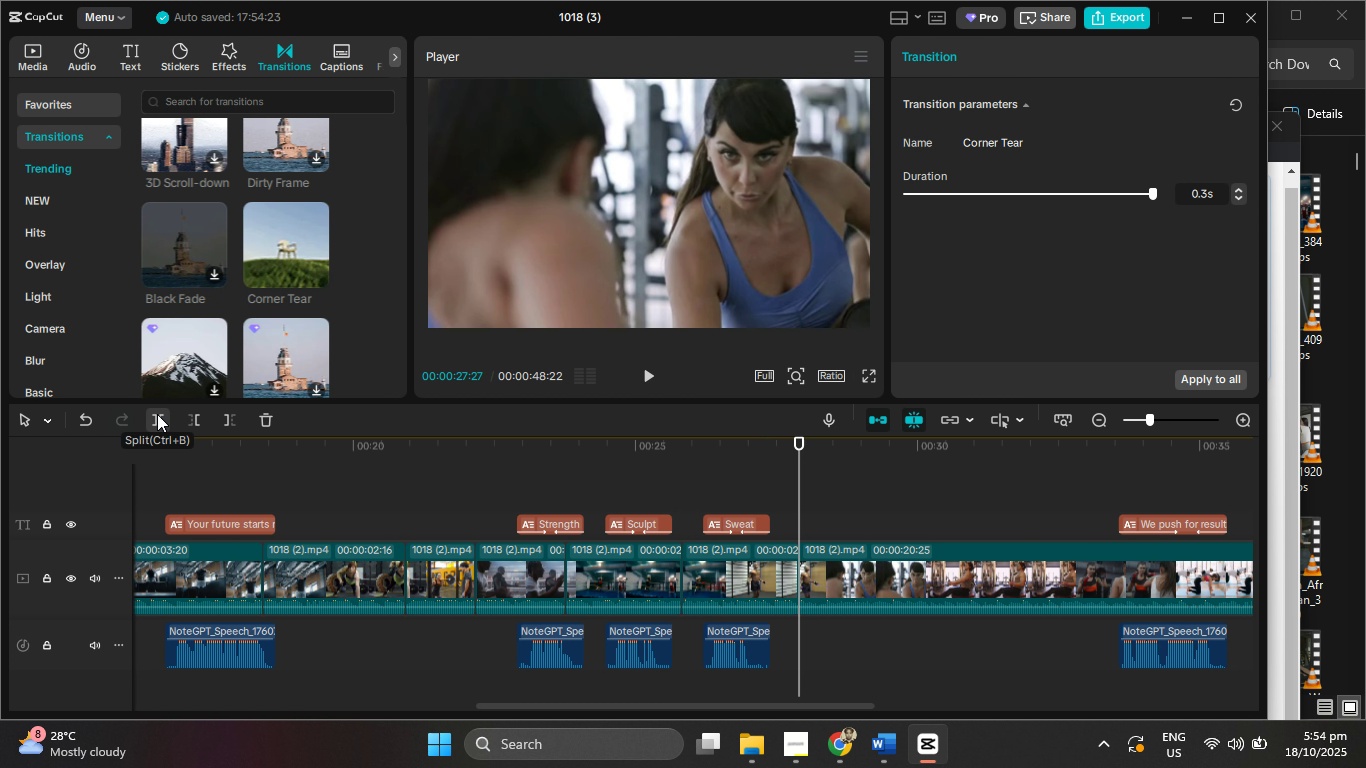 
hold_key(key=ArrowRight, duration=1.53)
 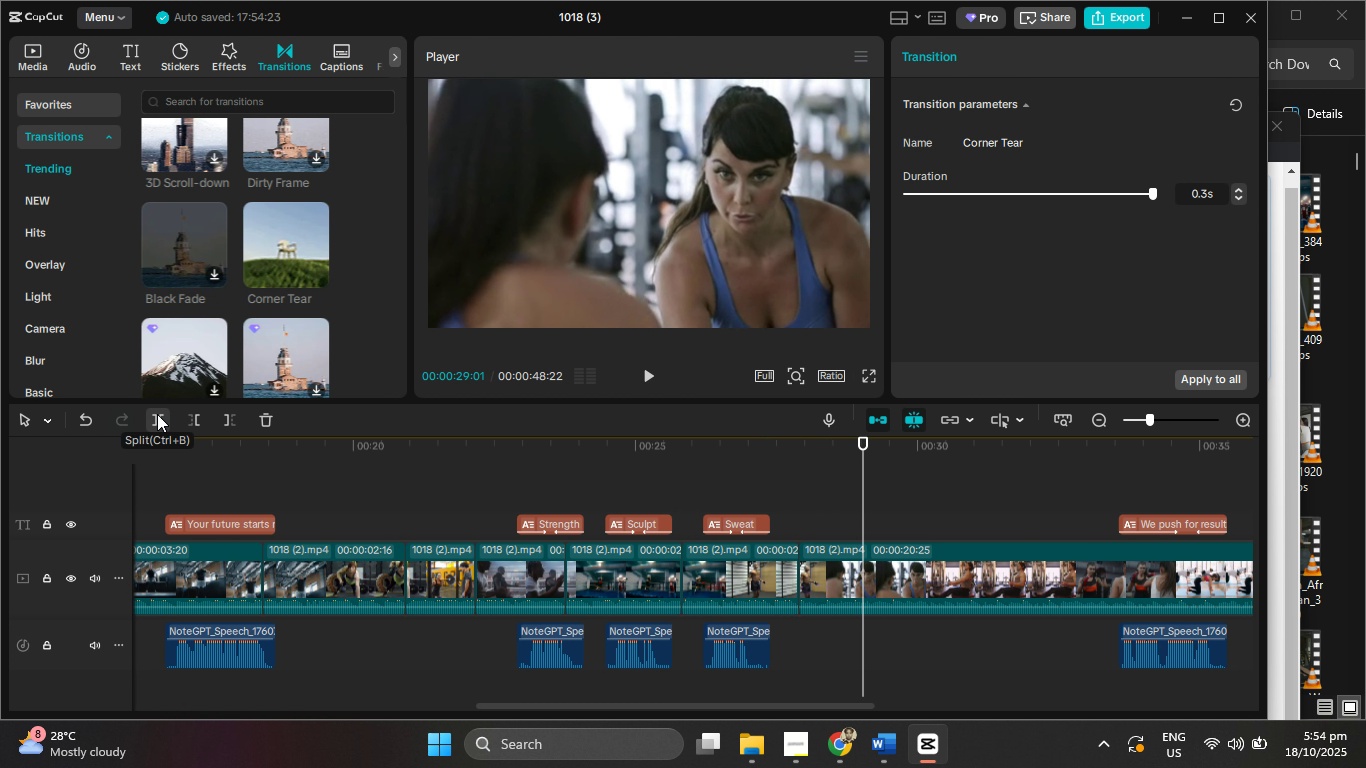 
hold_key(key=ArrowRight, duration=1.2)
 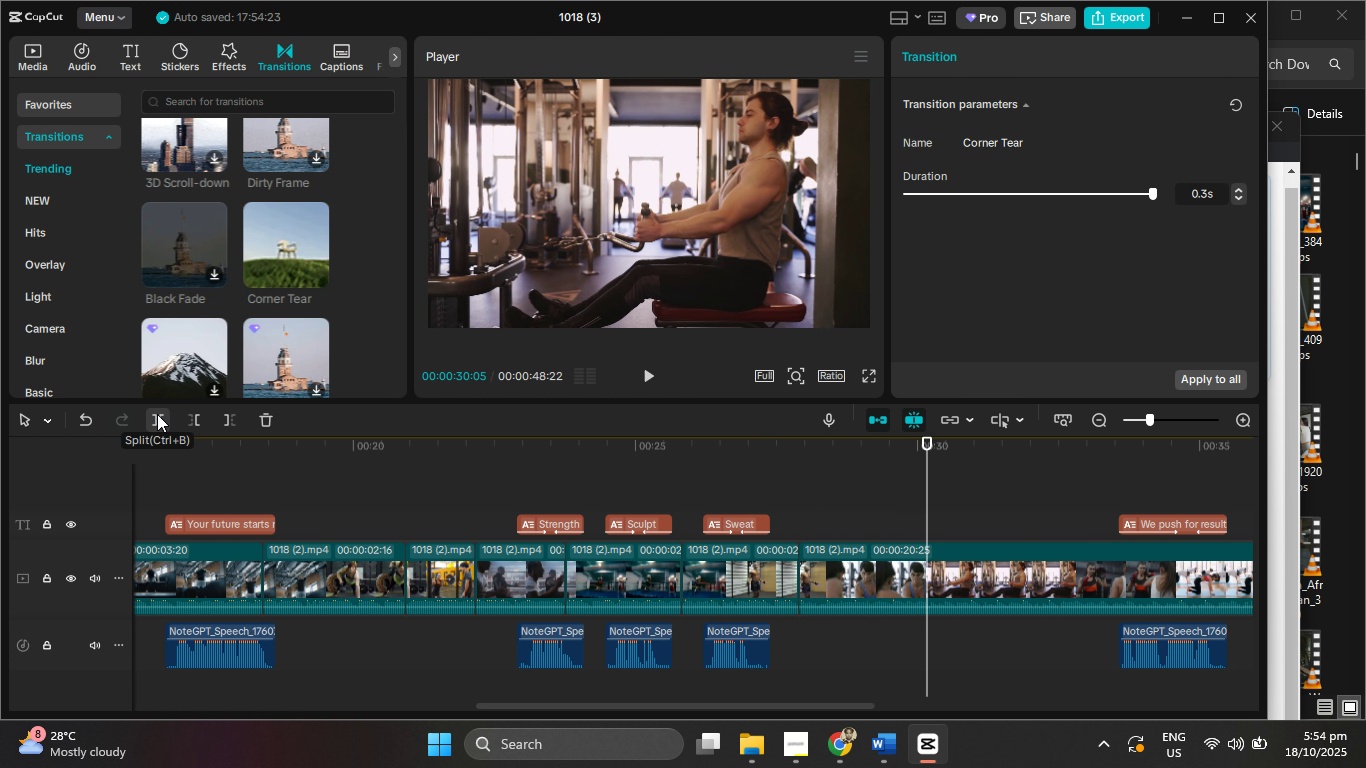 
hold_key(key=ArrowLeft, duration=0.86)
 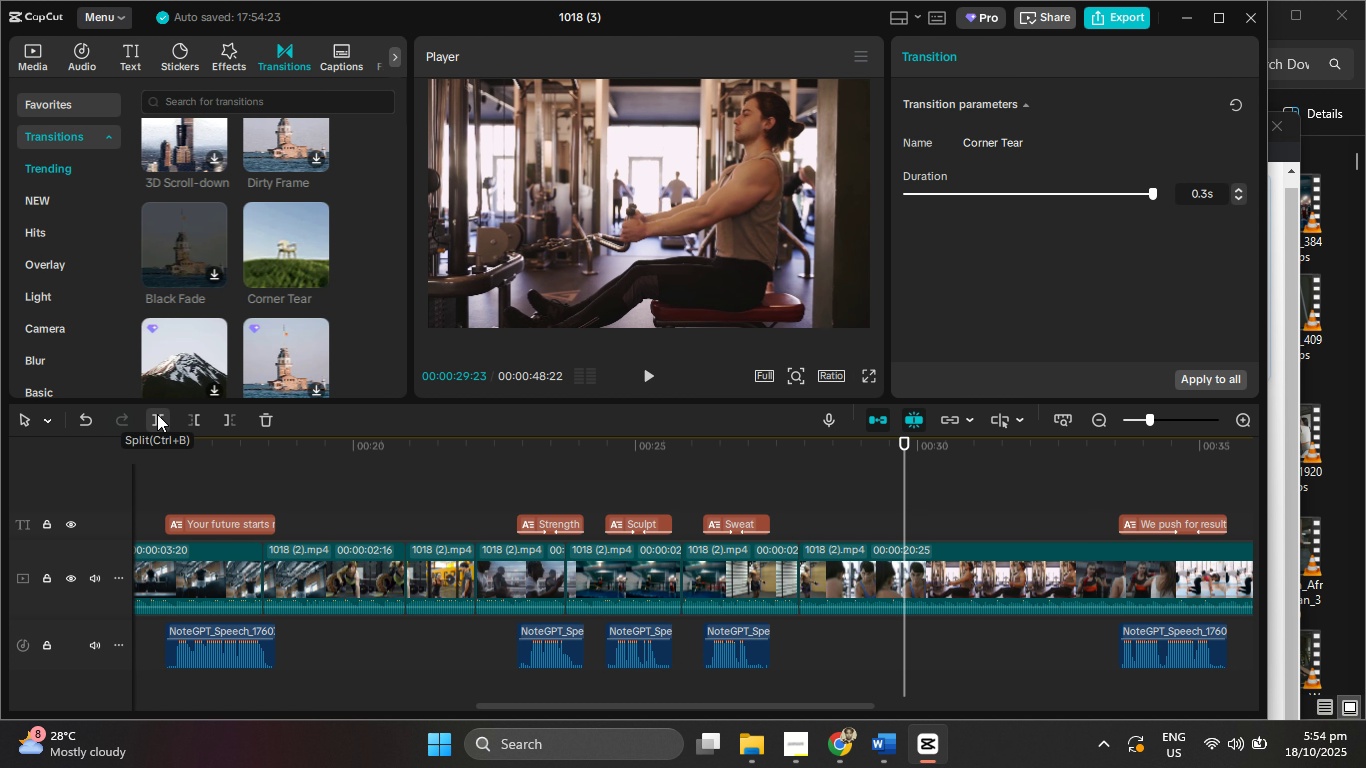 
key(ArrowLeft)
 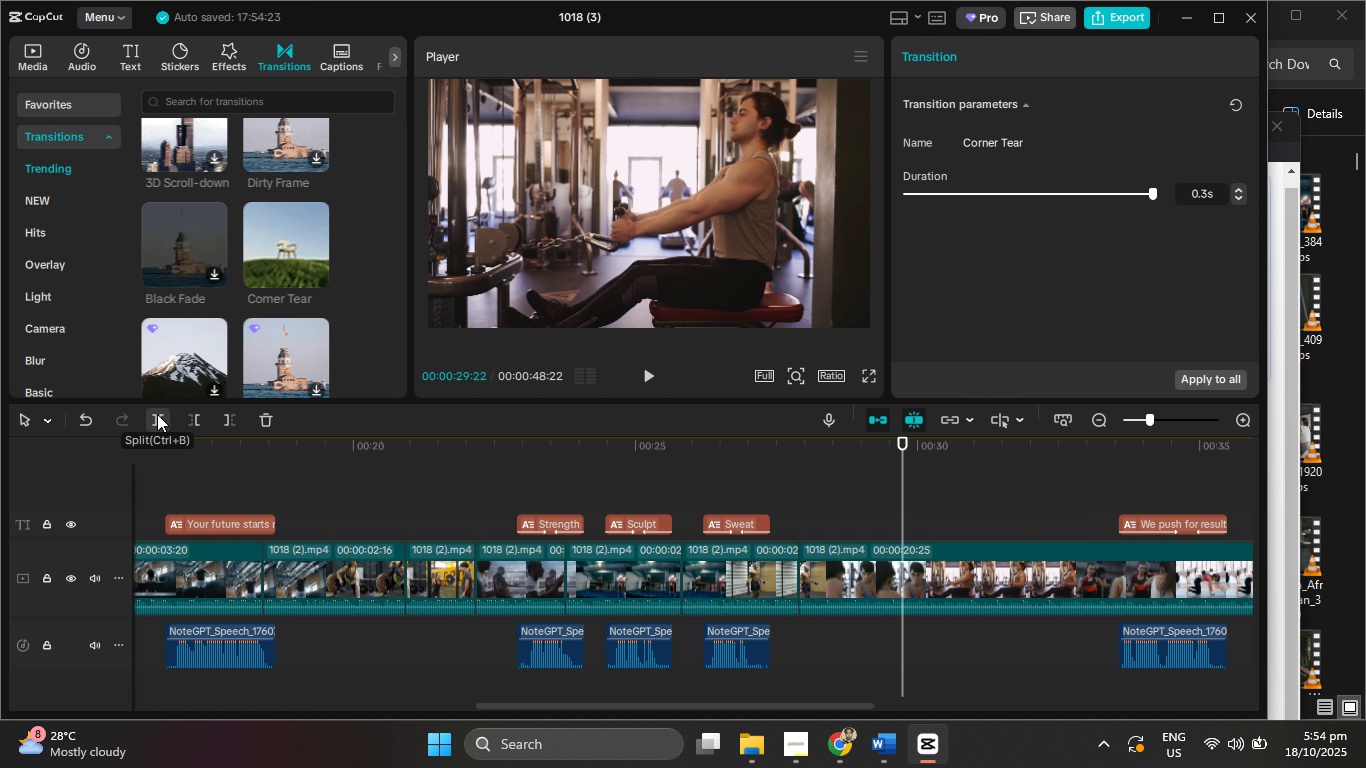 
key(ArrowLeft)
 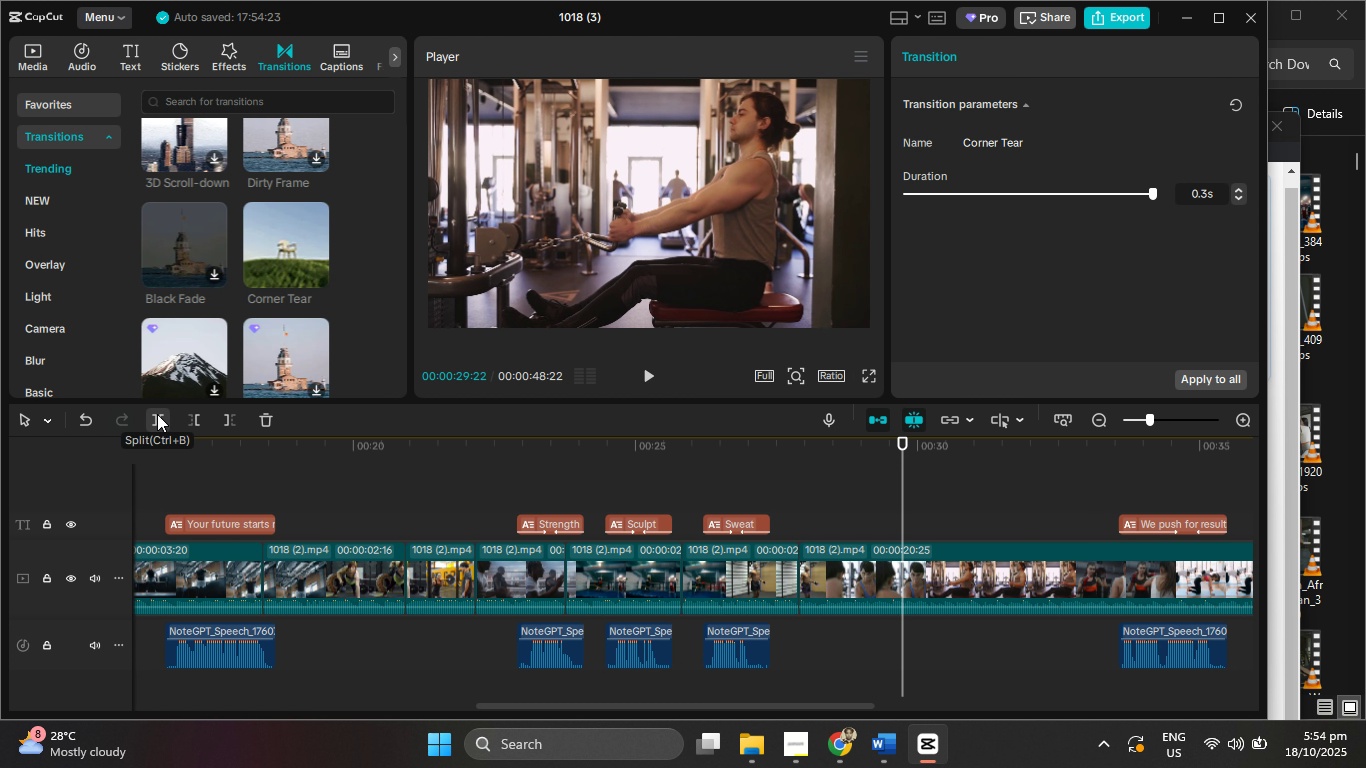 
key(ArrowLeft)
 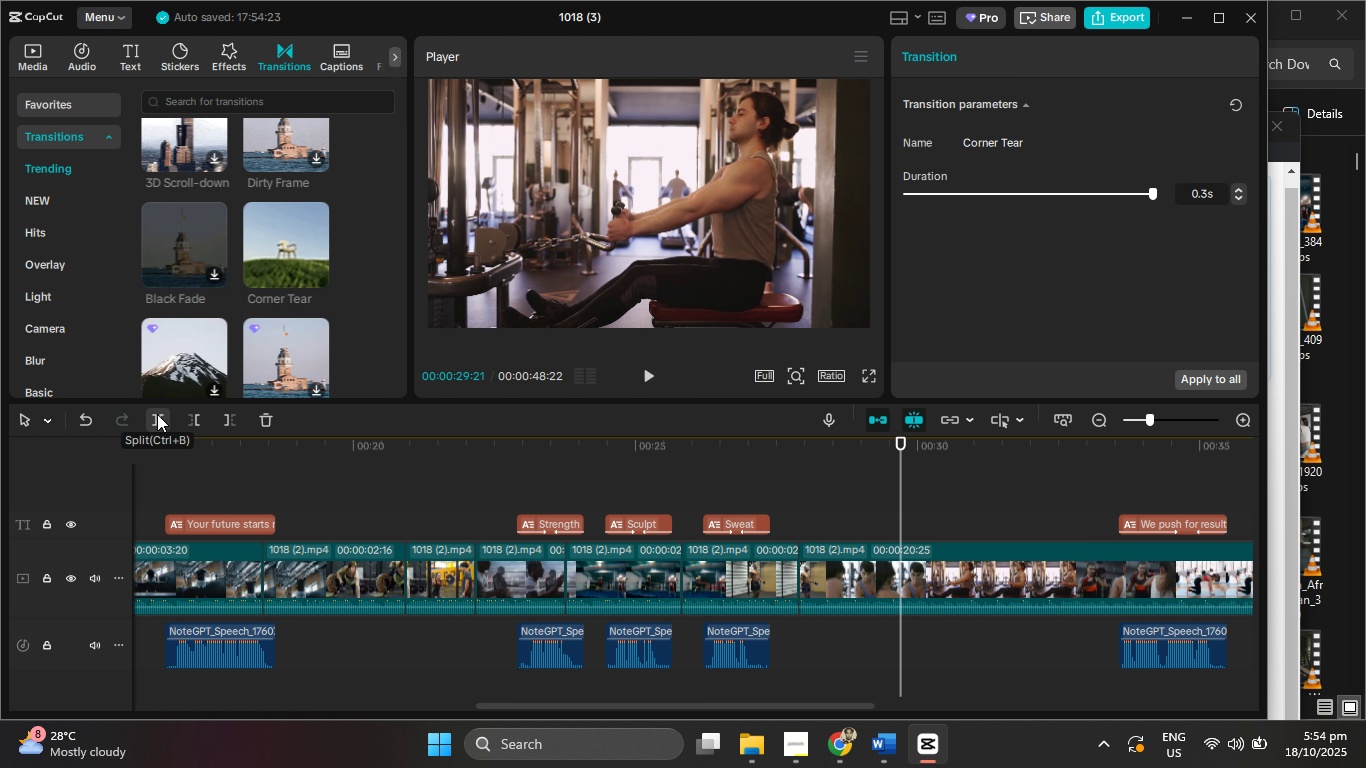 
key(ArrowLeft)
 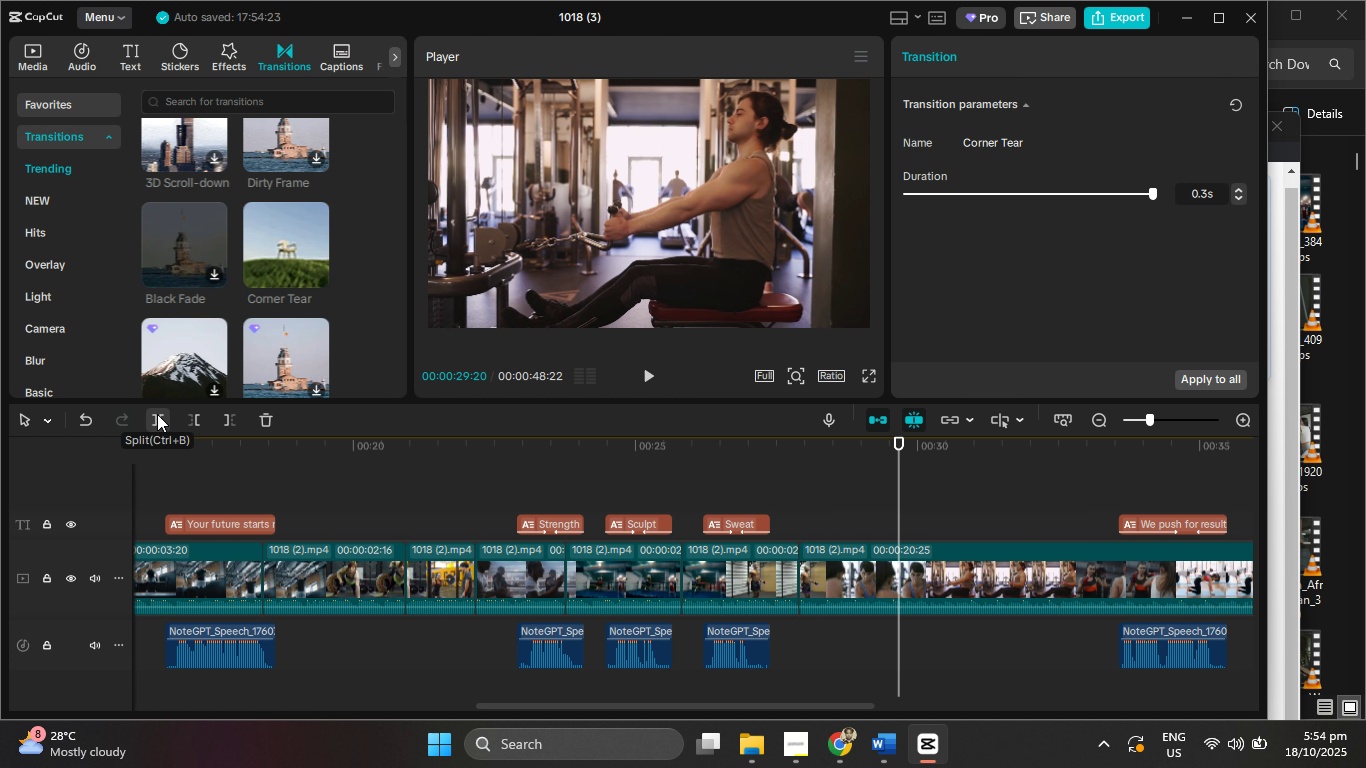 
key(ArrowLeft)
 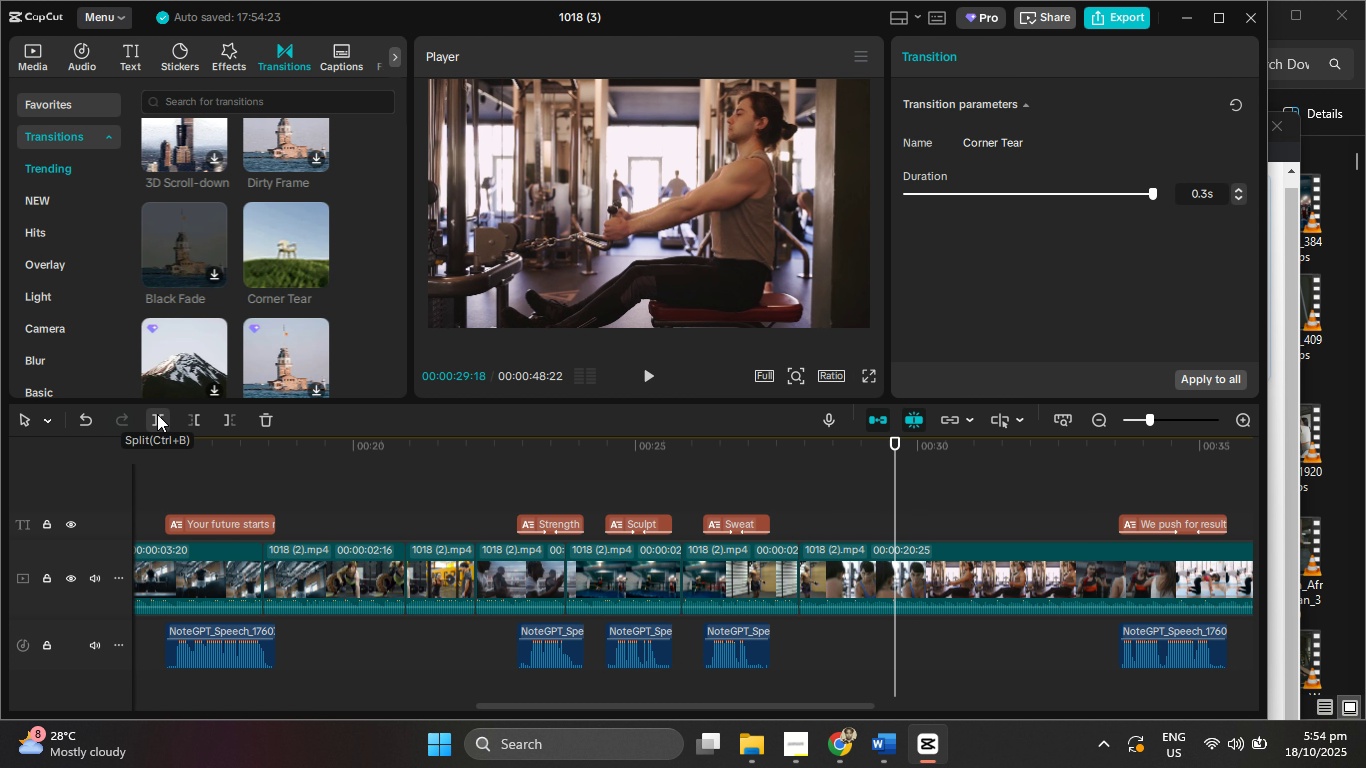 
hold_key(key=ArrowLeft, duration=0.3)
 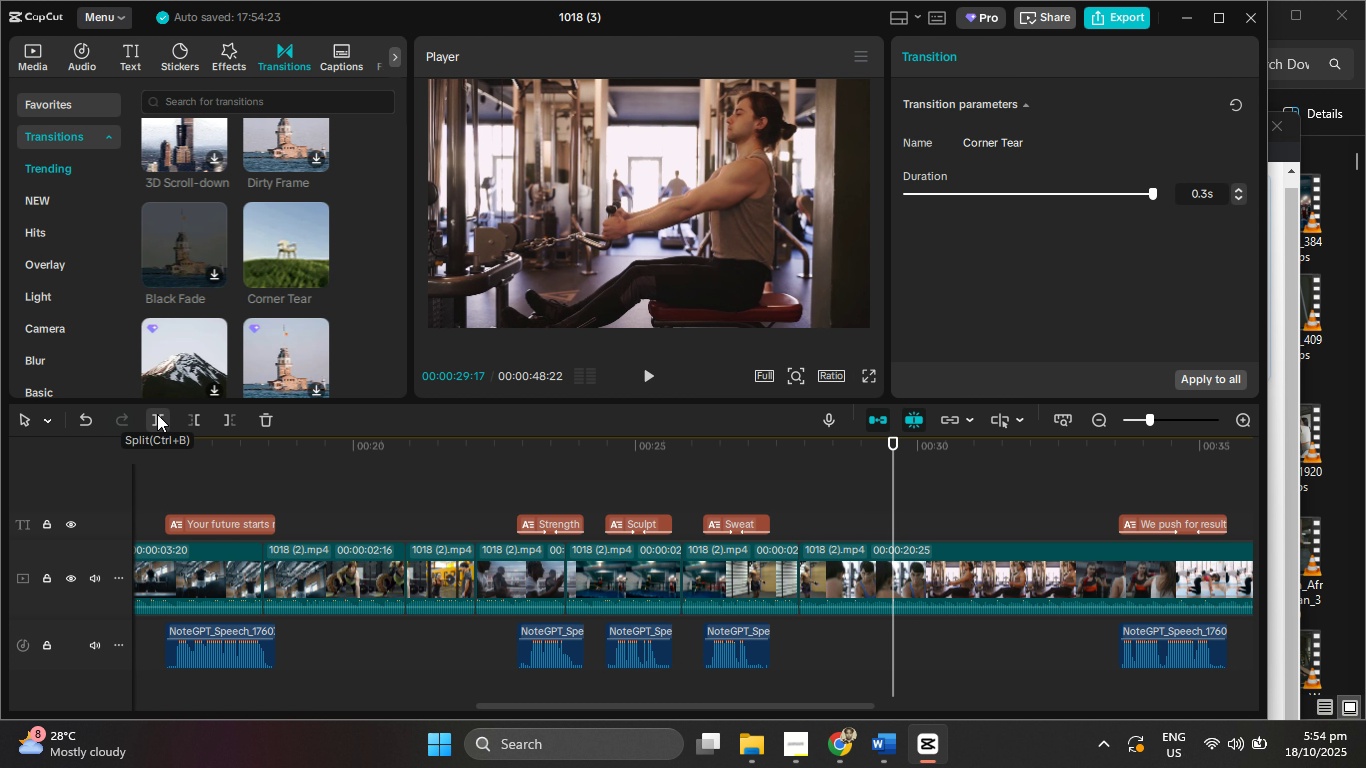 
key(ArrowLeft)
 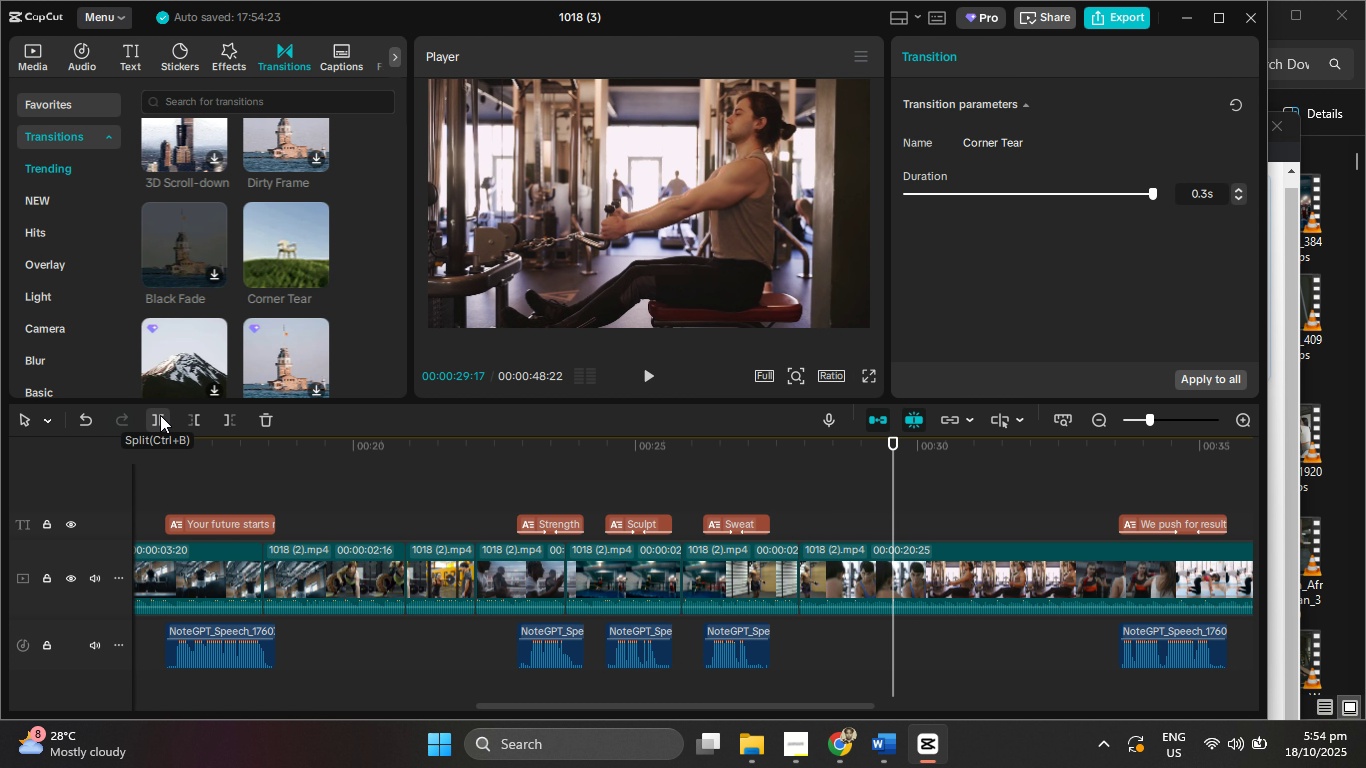 
key(ArrowLeft)
 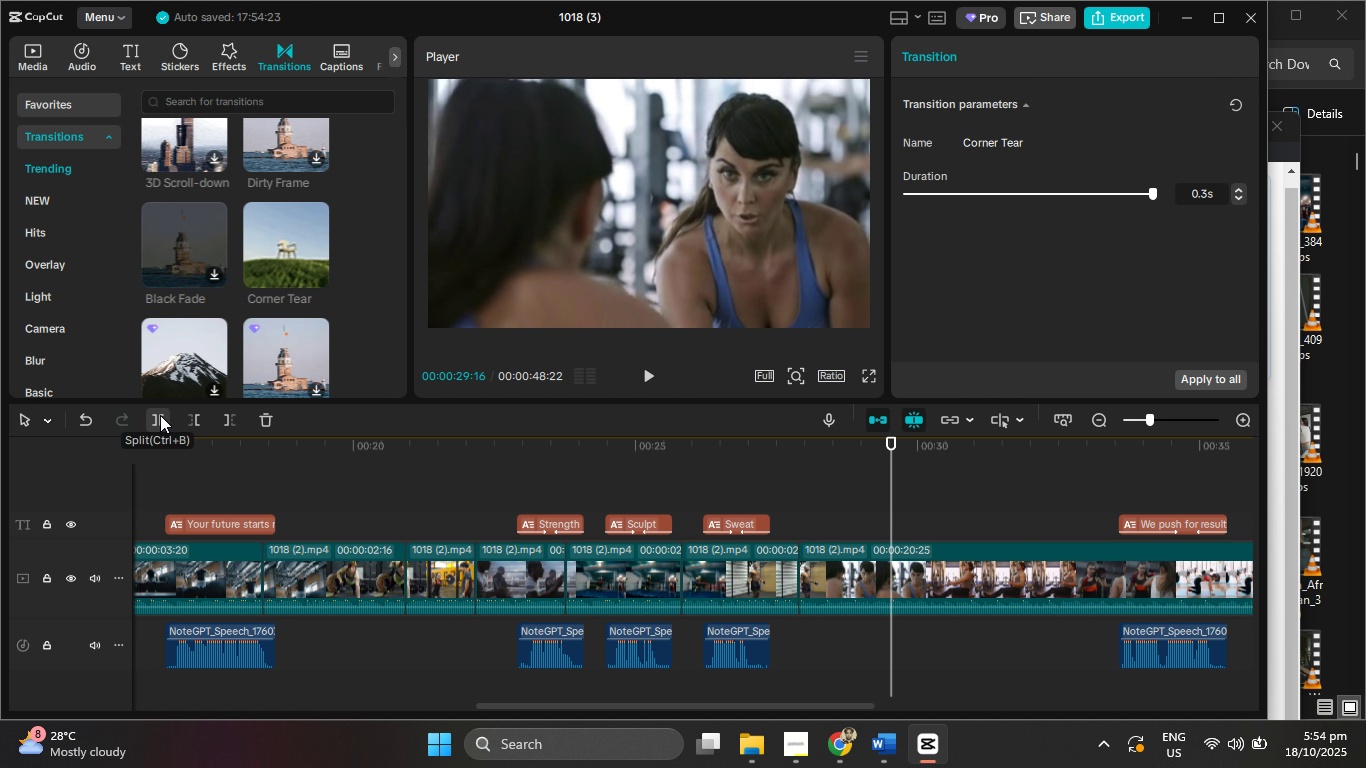 
key(ArrowLeft)
 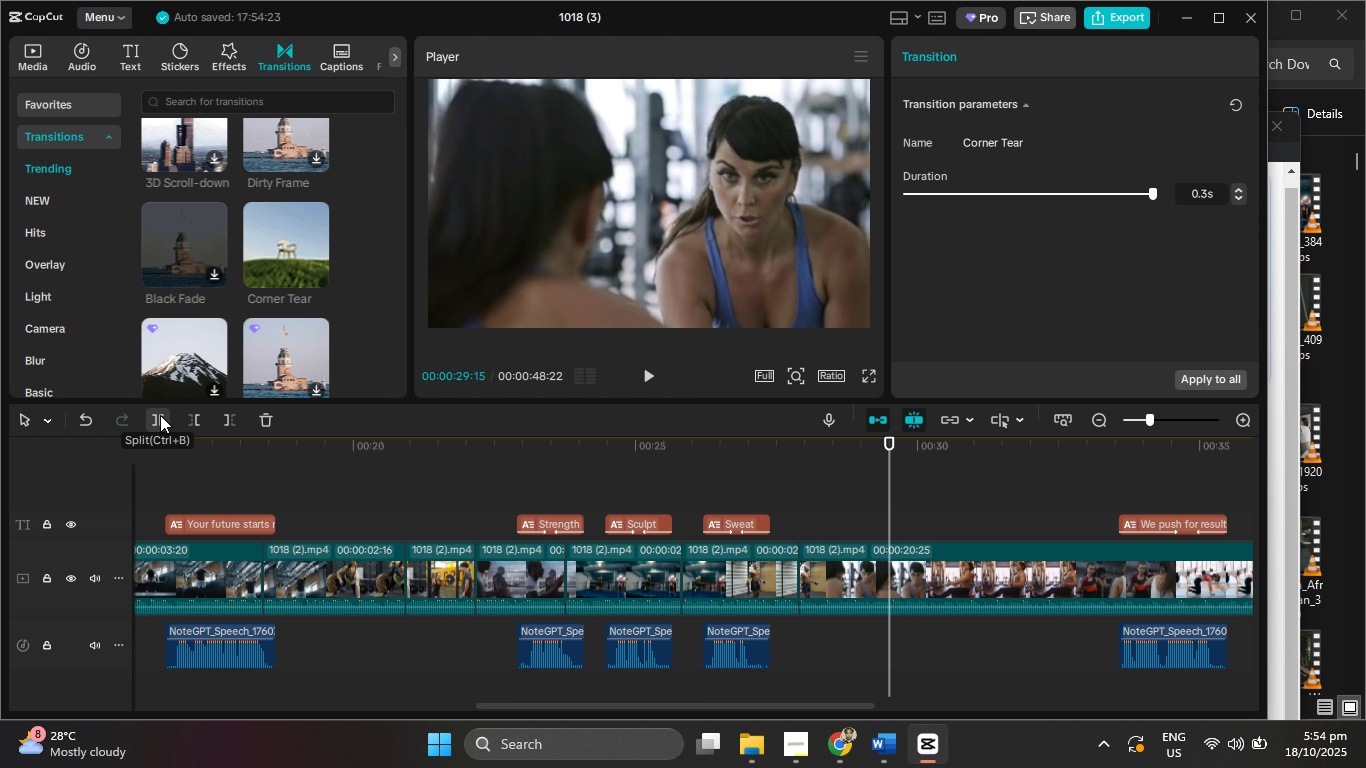 
key(ArrowRight)
 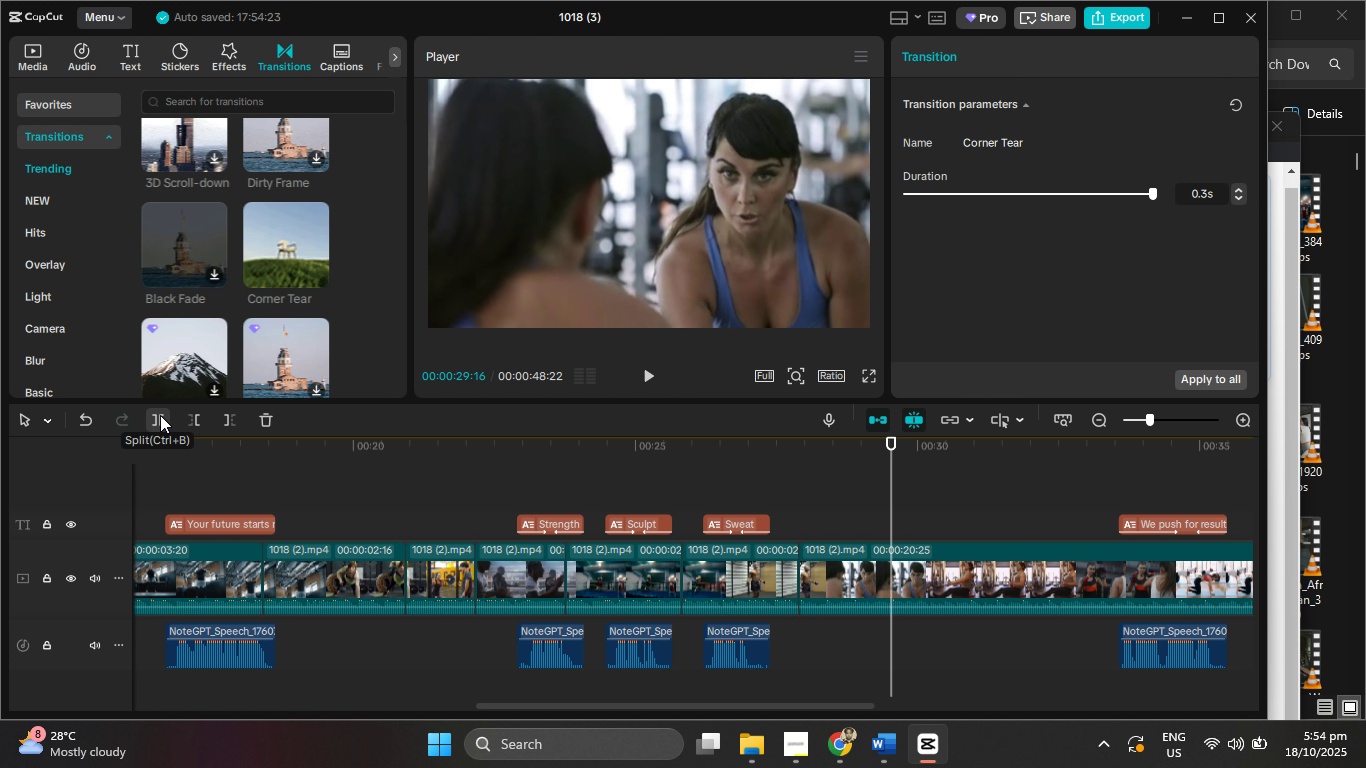 
key(ArrowRight)
 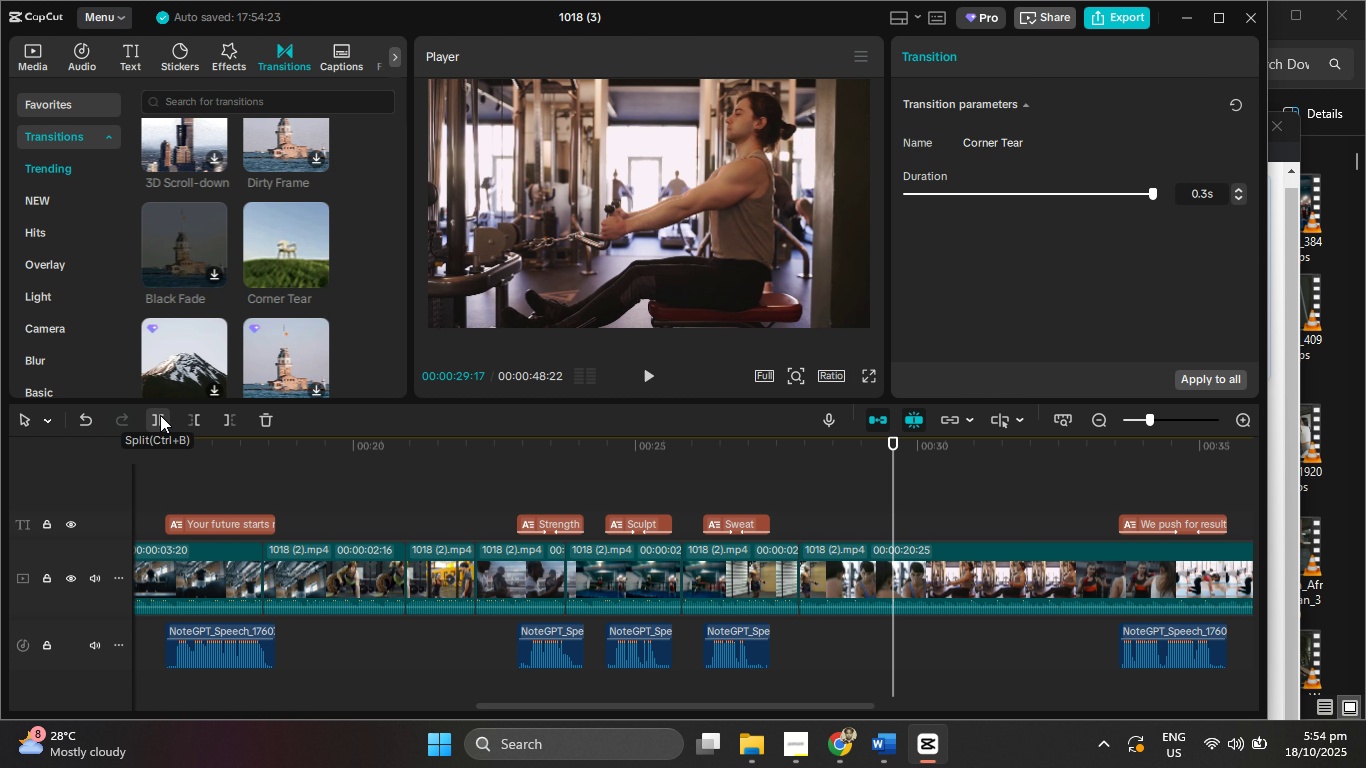 
key(ArrowLeft)
 